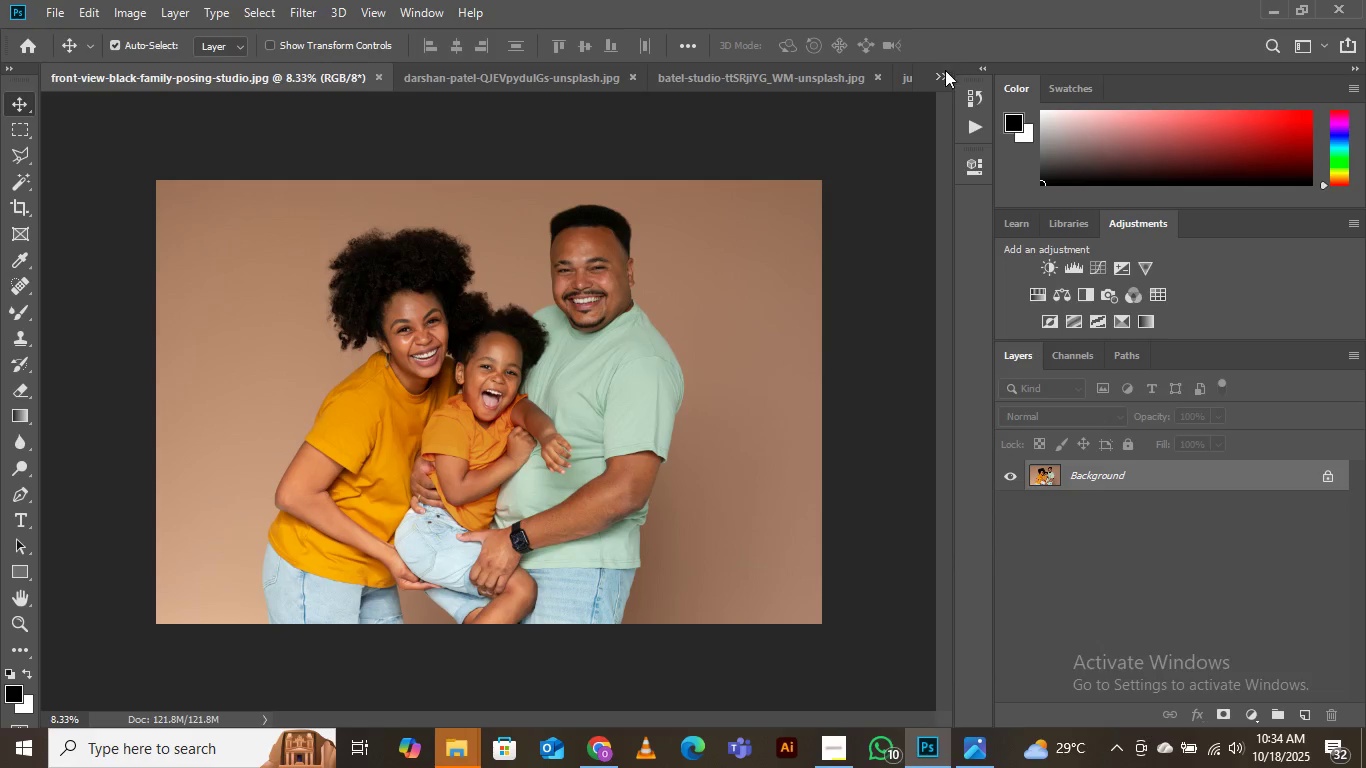 
left_click([941, 77])
 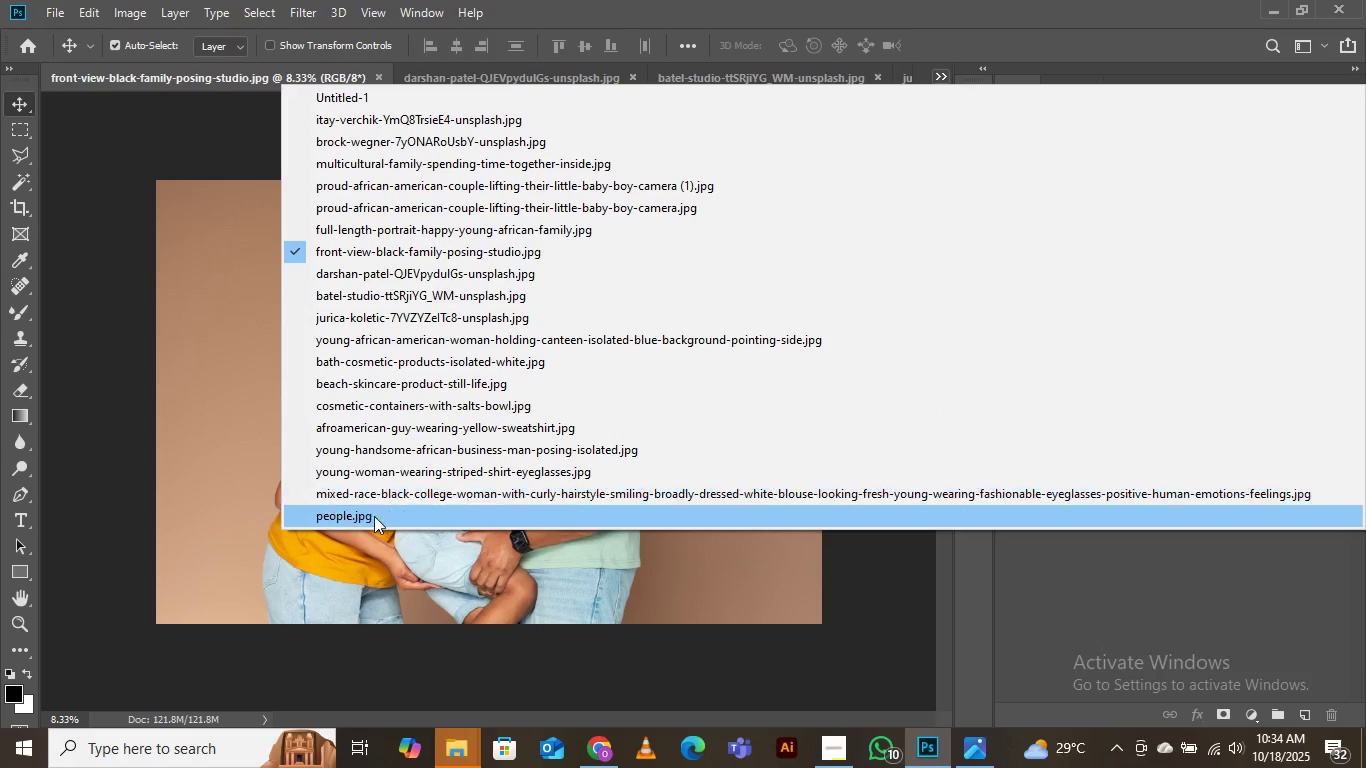 
left_click([374, 517])
 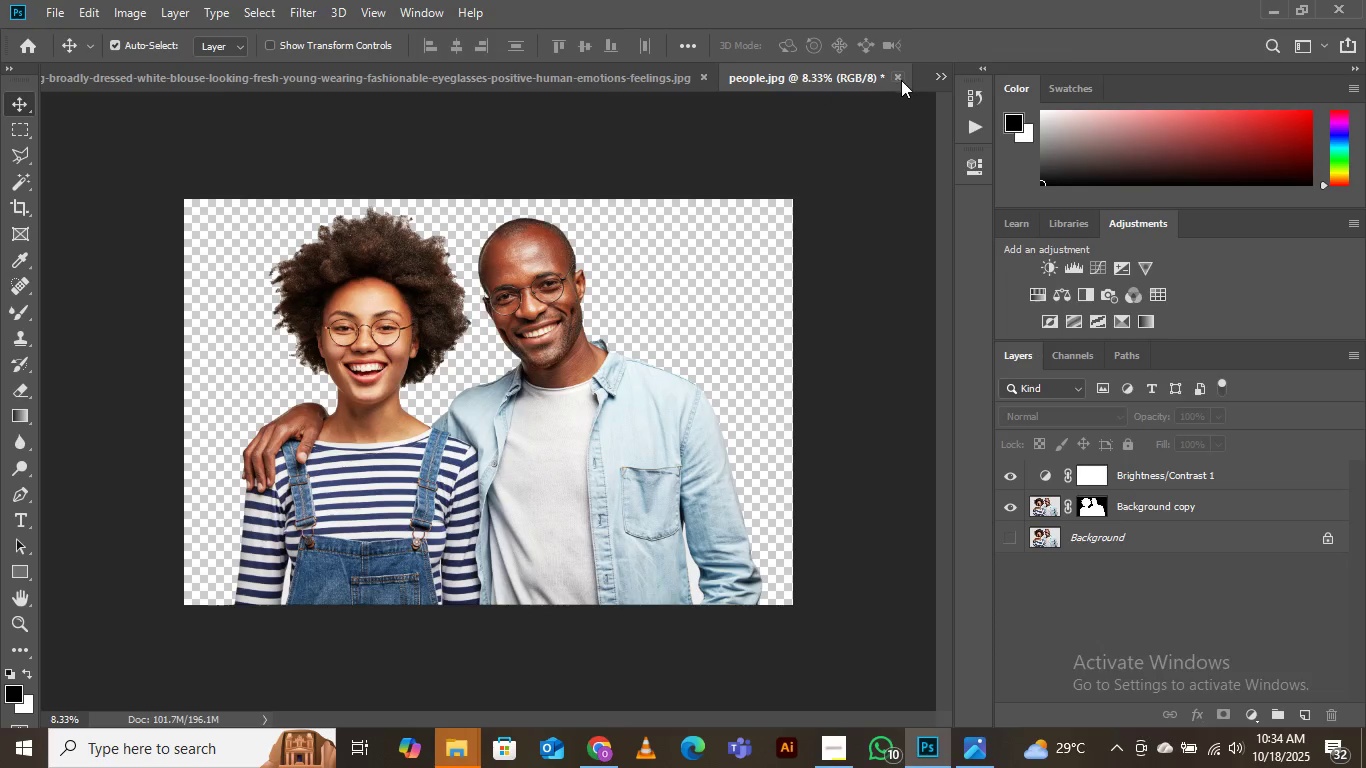 
left_click([901, 78])
 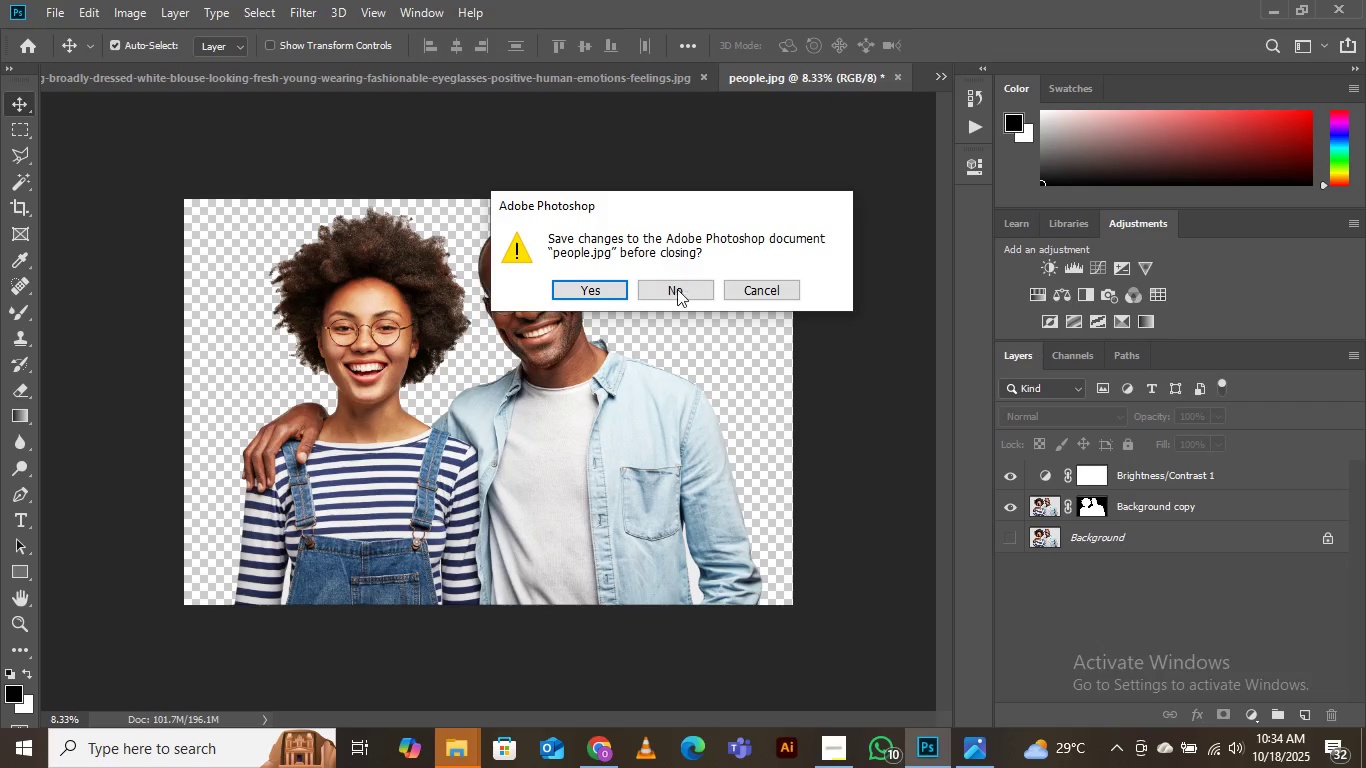 
left_click([676, 289])
 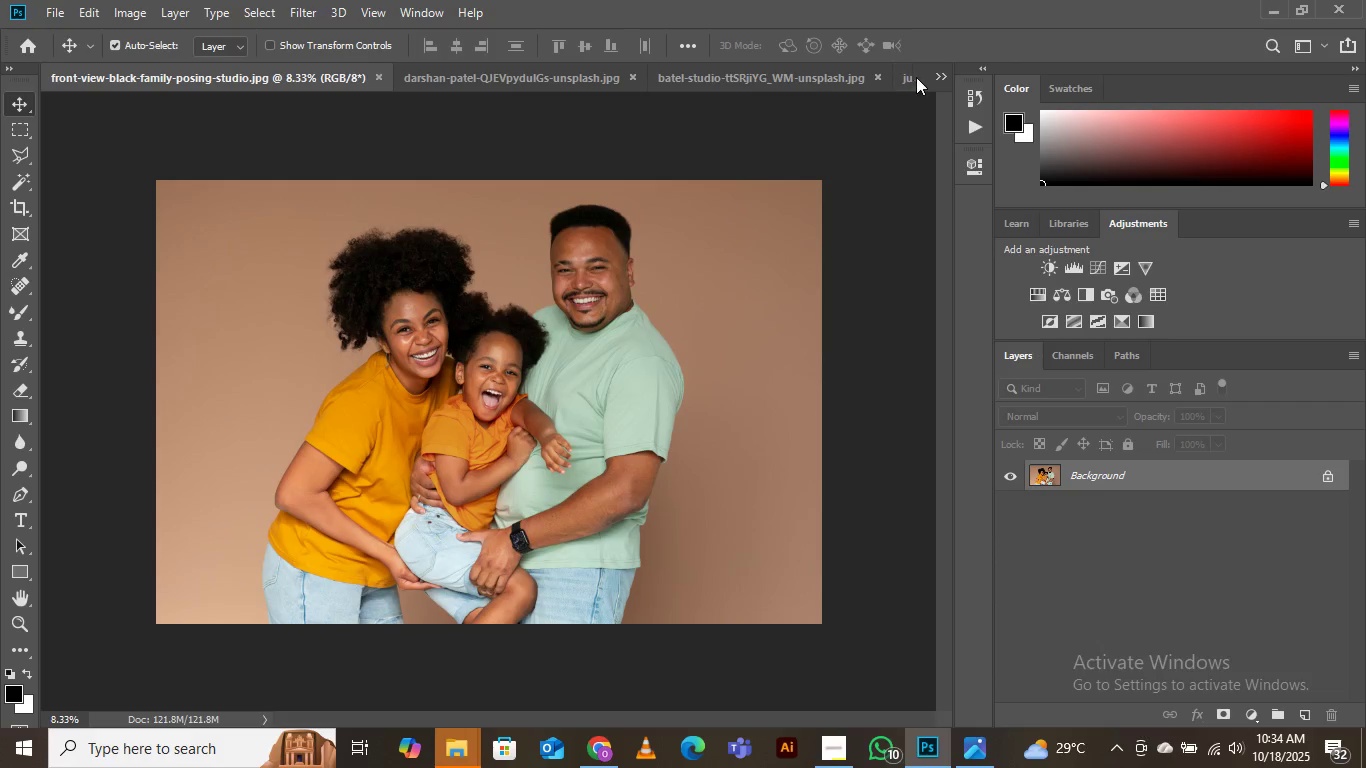 
left_click([938, 77])
 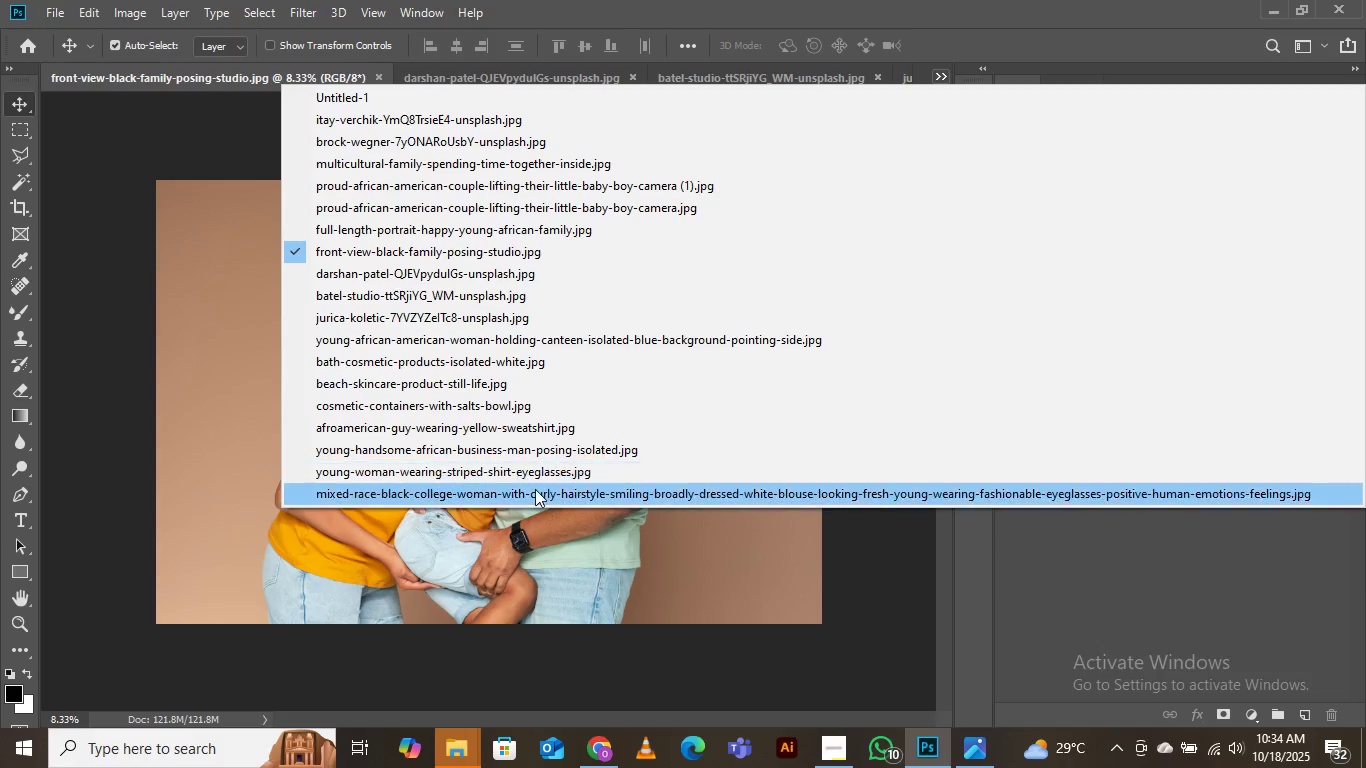 
left_click([535, 489])
 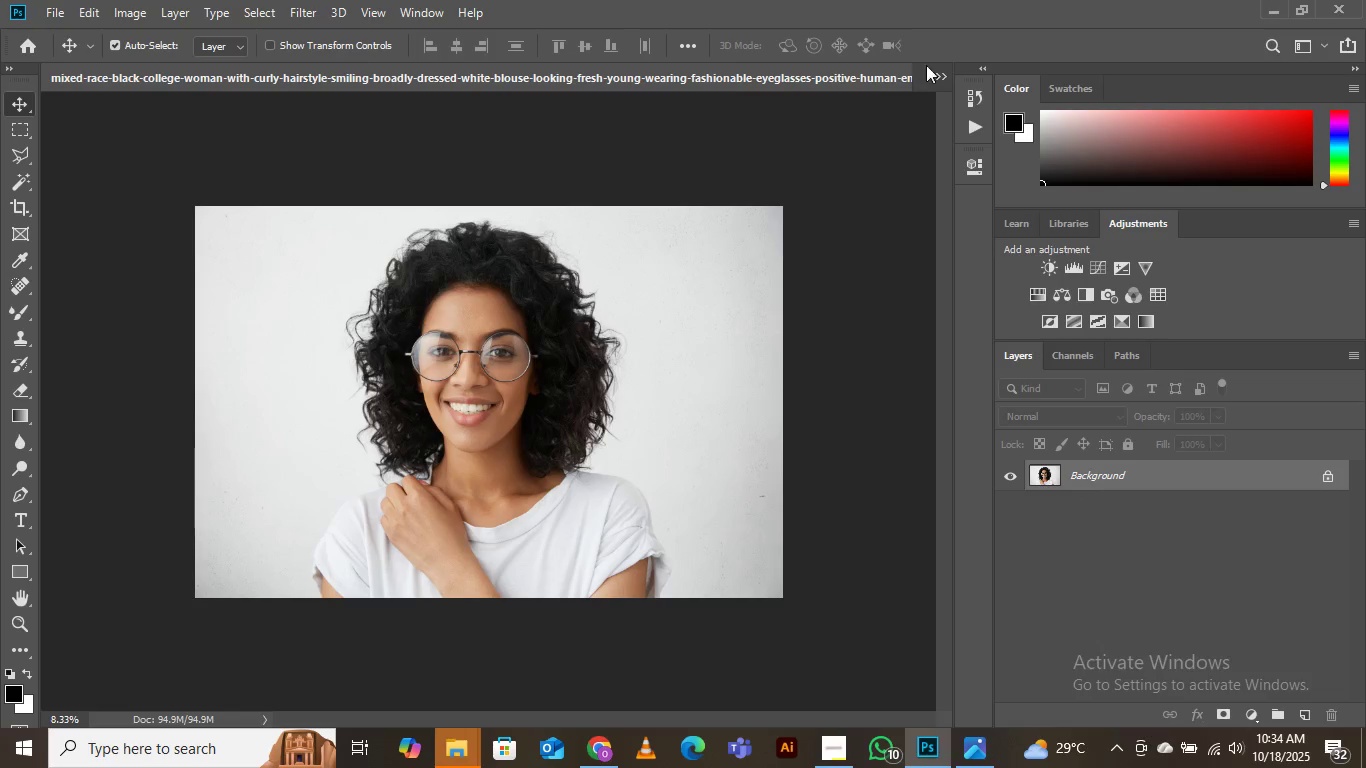 
left_click([944, 74])
 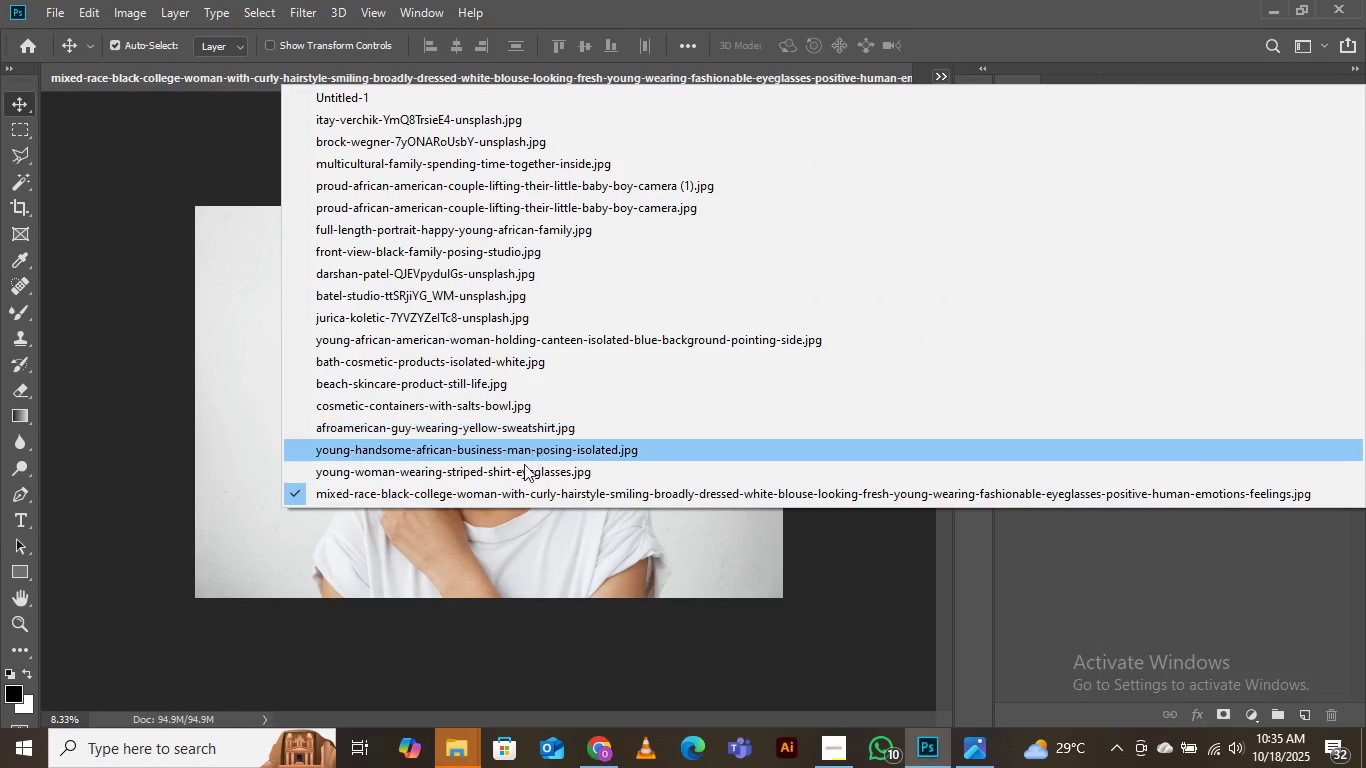 
left_click([523, 469])
 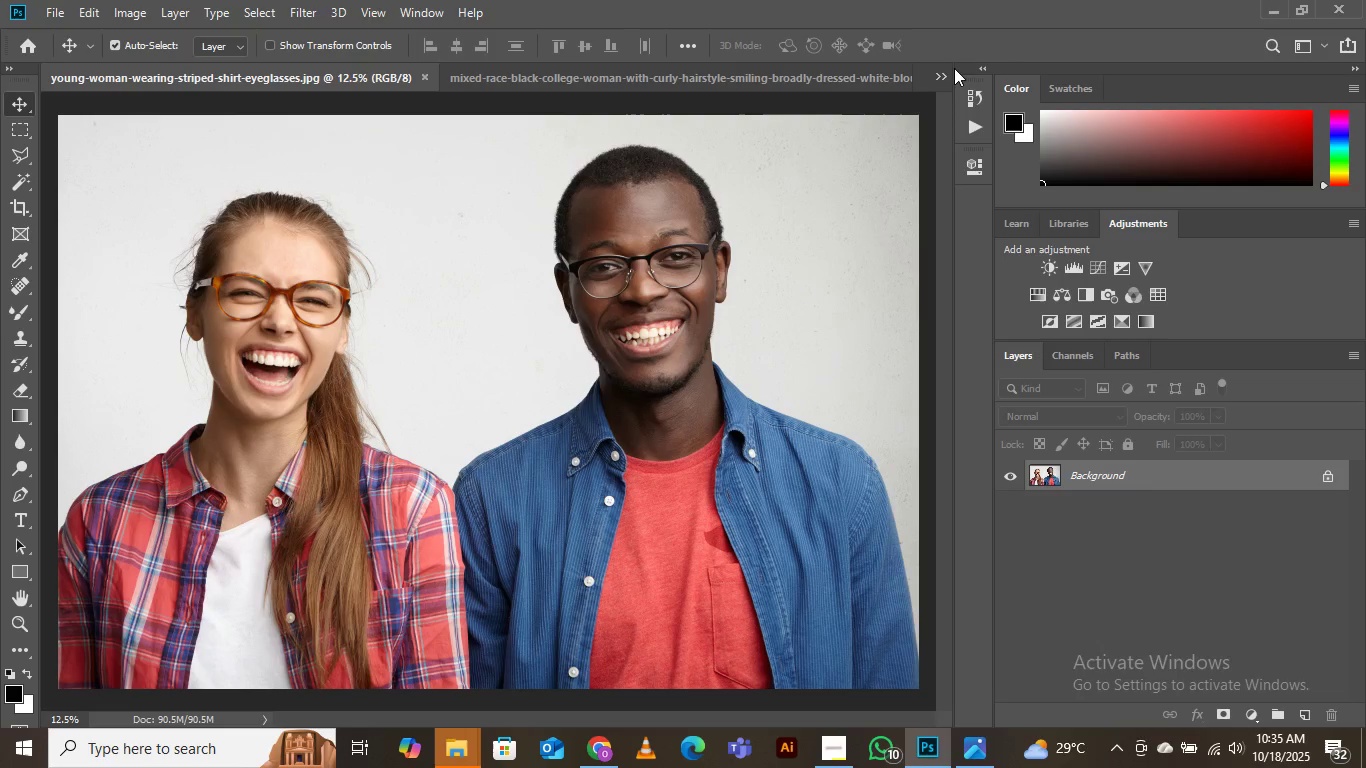 
left_click([935, 70])
 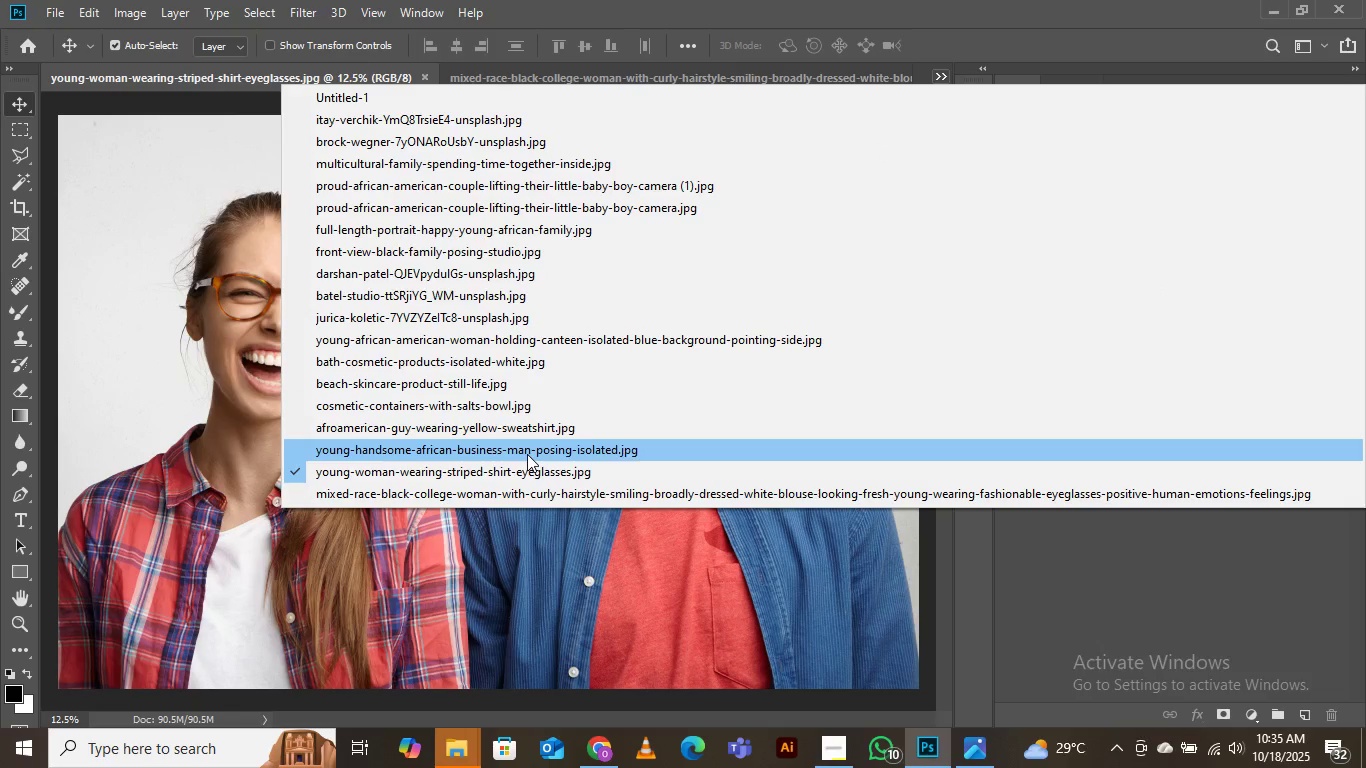 
left_click([527, 451])
 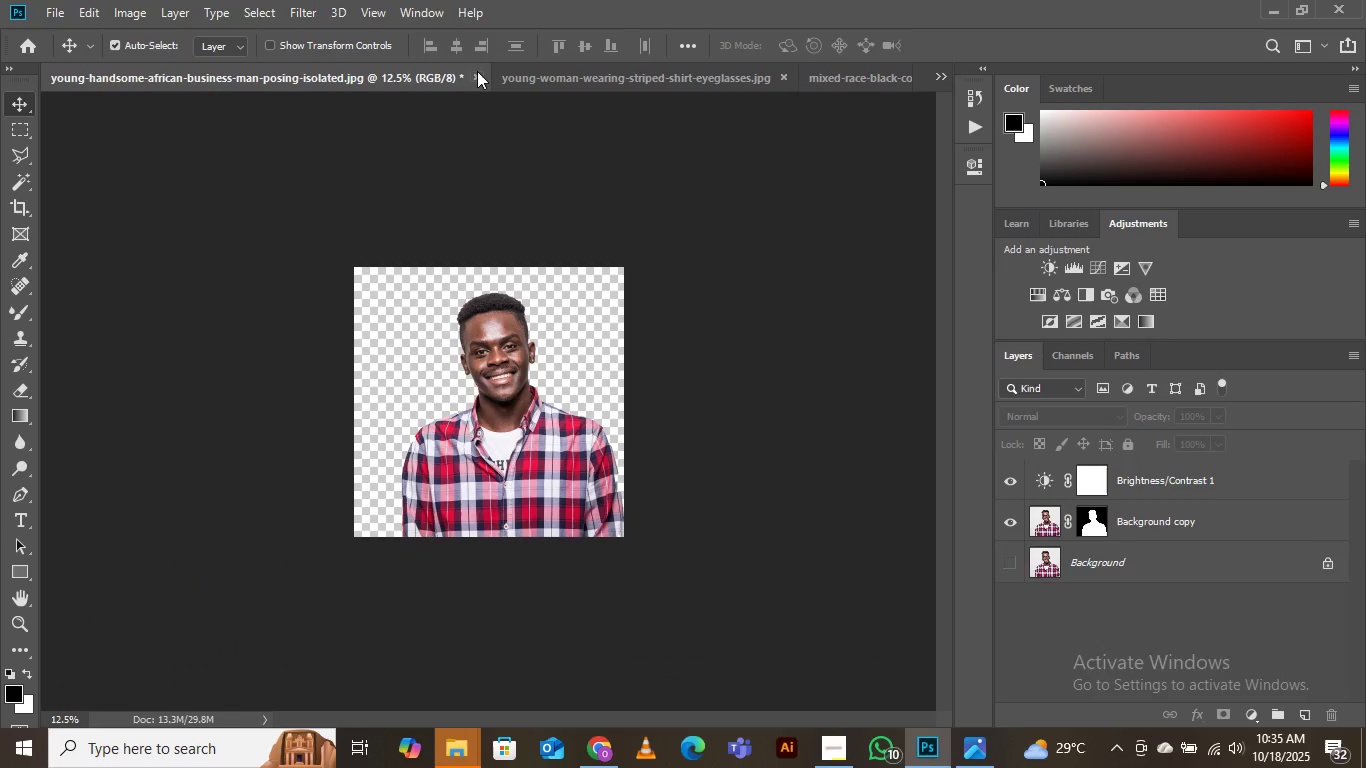 
left_click([478, 78])
 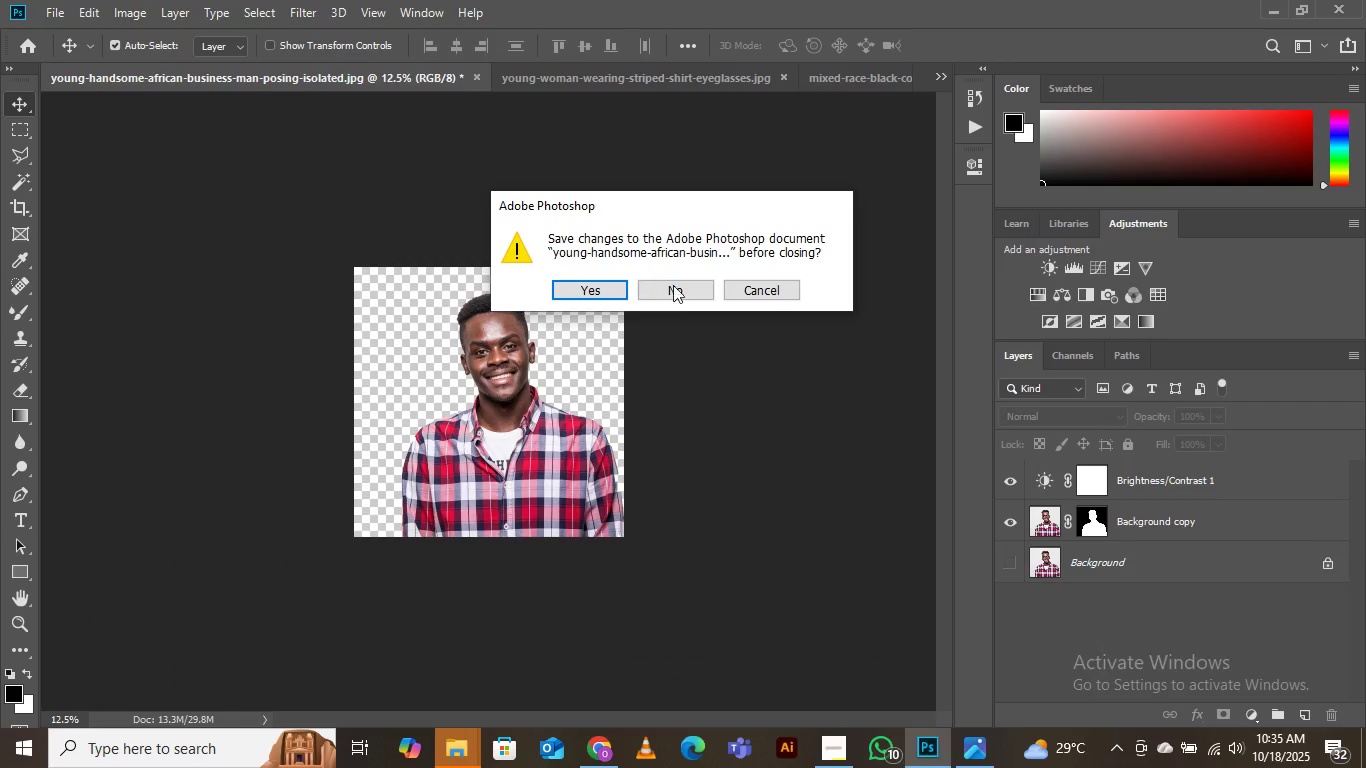 
left_click([679, 287])
 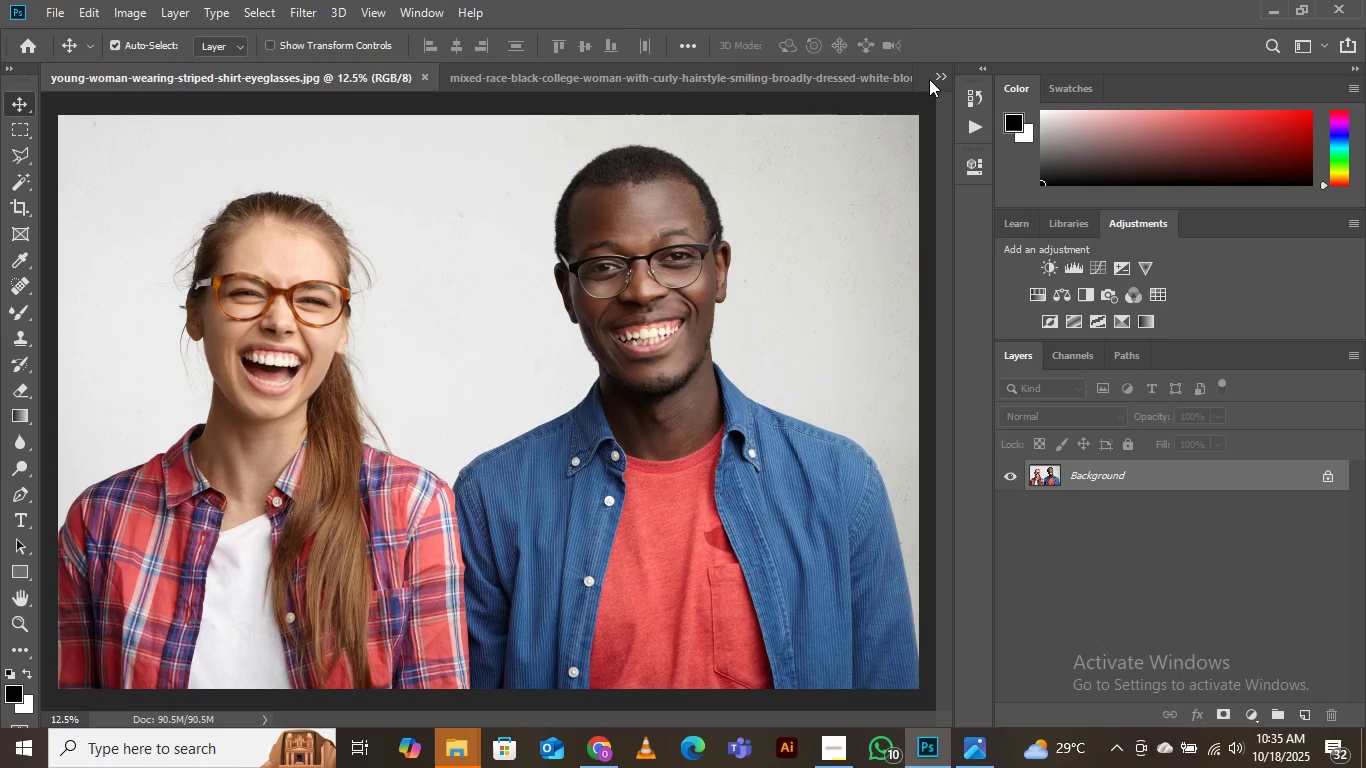 
left_click([942, 71])
 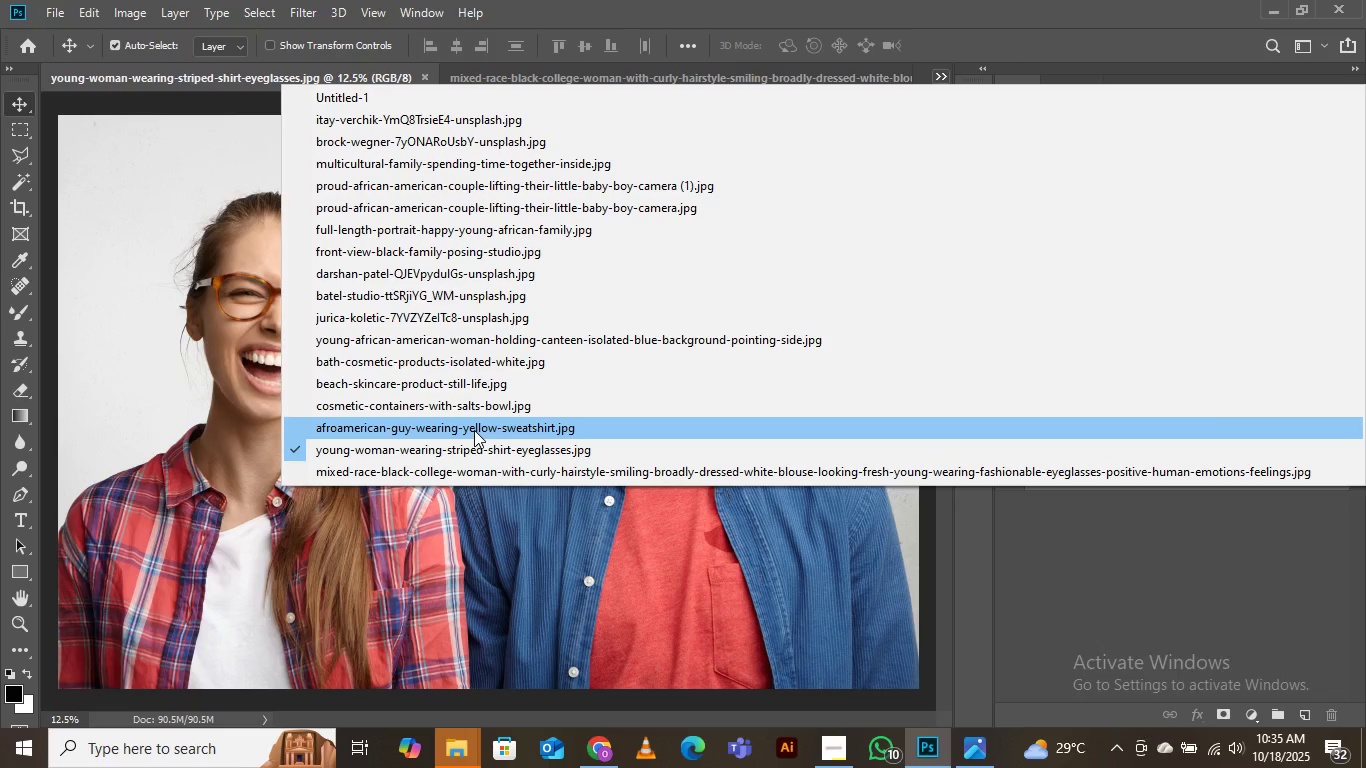 
left_click([474, 430])
 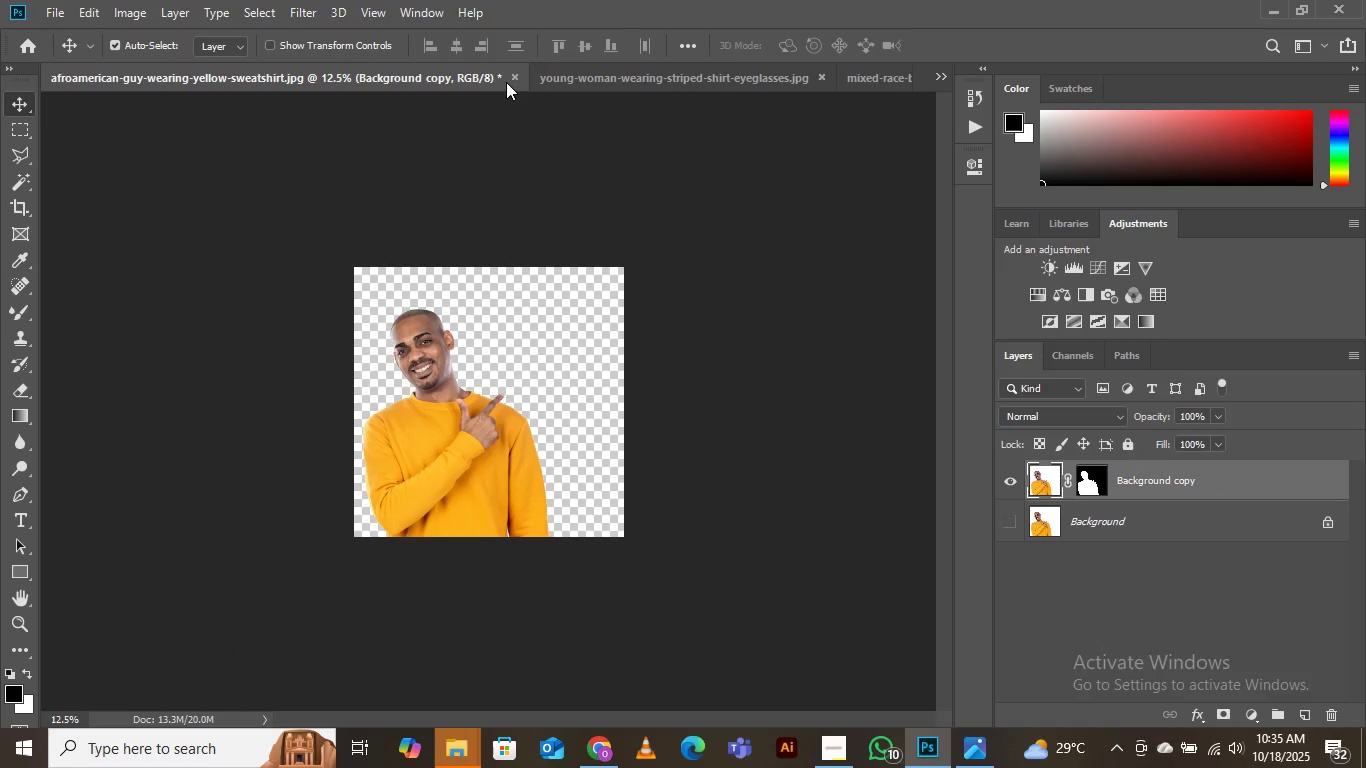 
left_click([517, 75])
 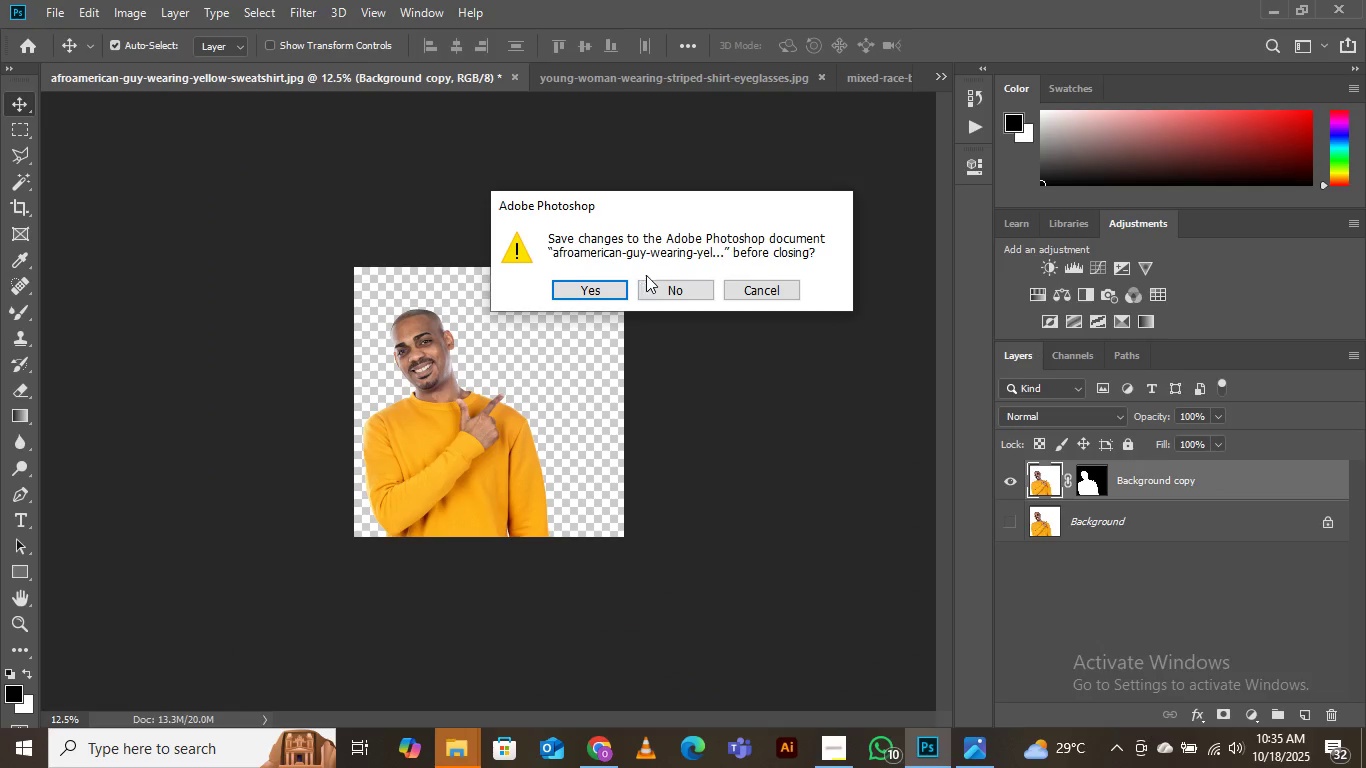 
left_click([654, 285])
 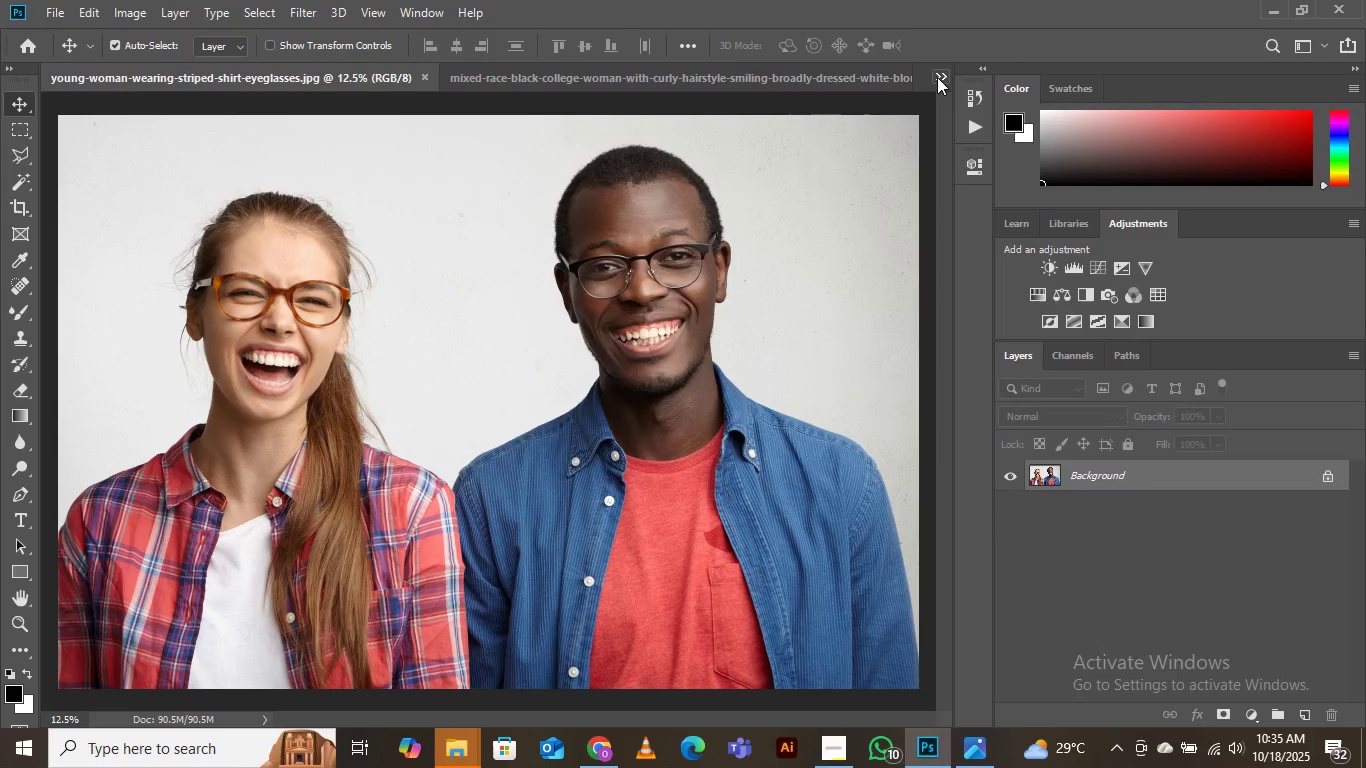 
left_click([937, 73])
 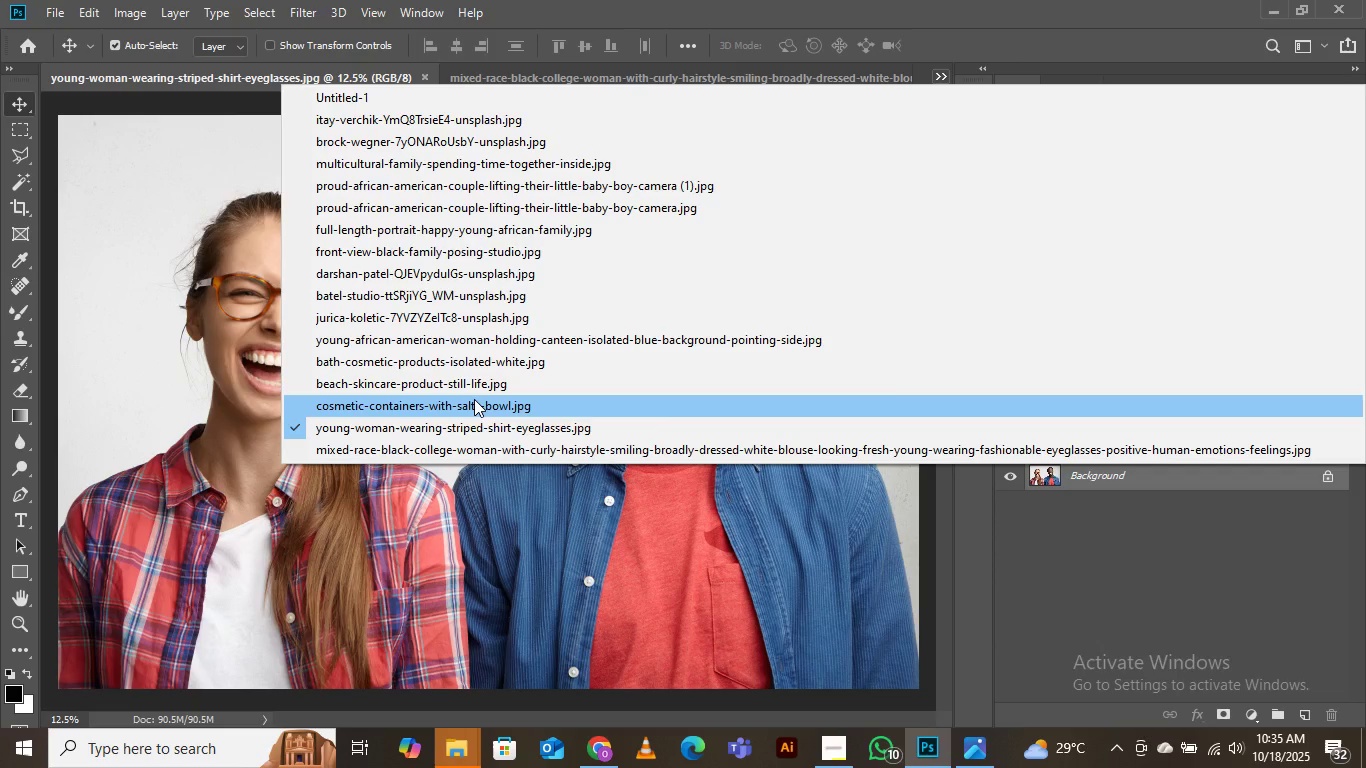 
left_click([474, 399])
 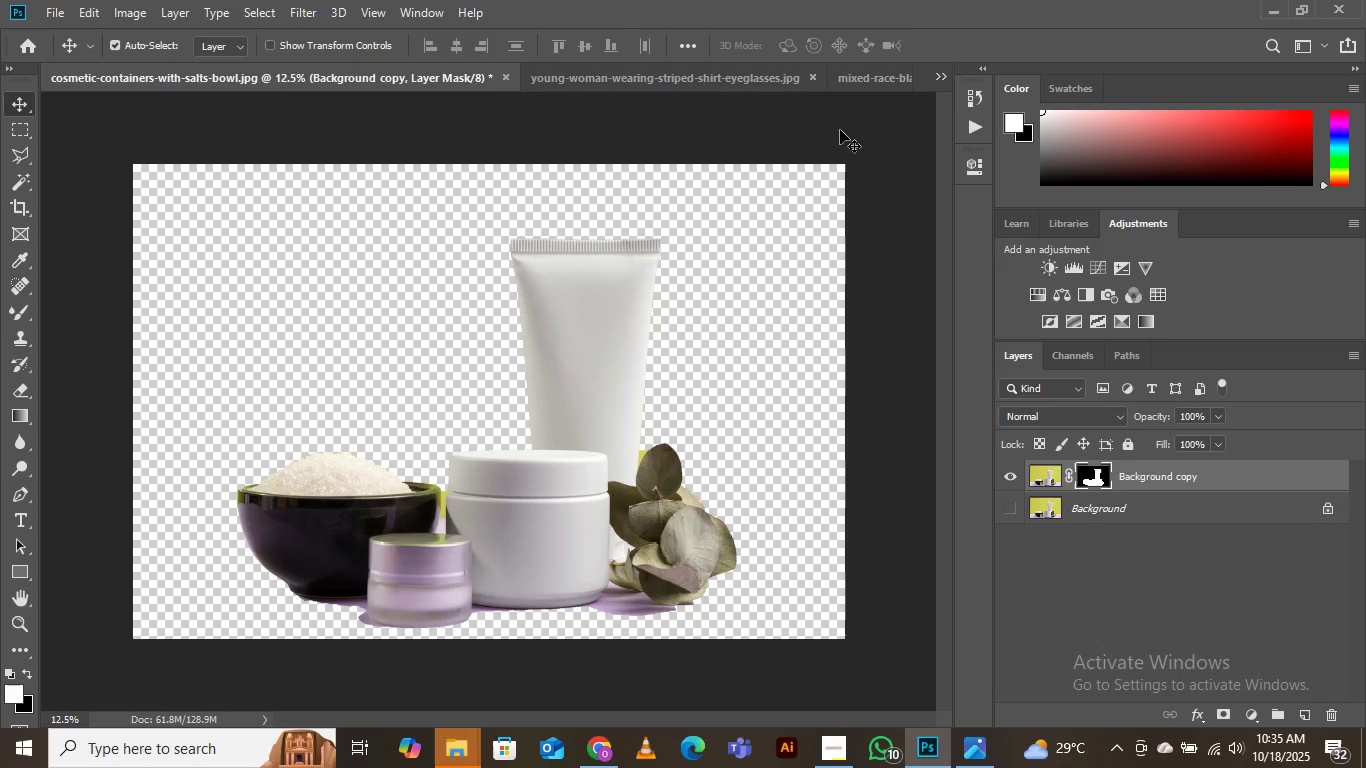 
left_click([938, 76])
 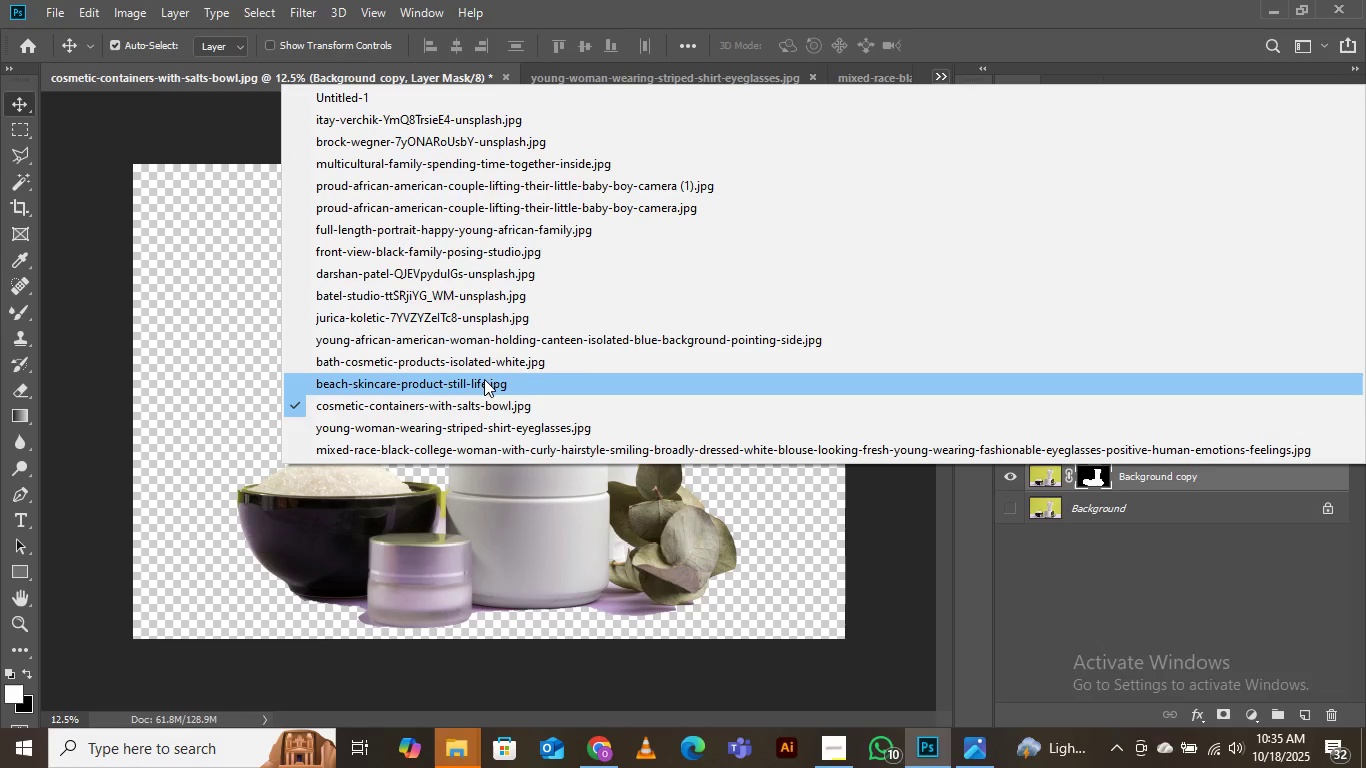 
left_click([483, 382])
 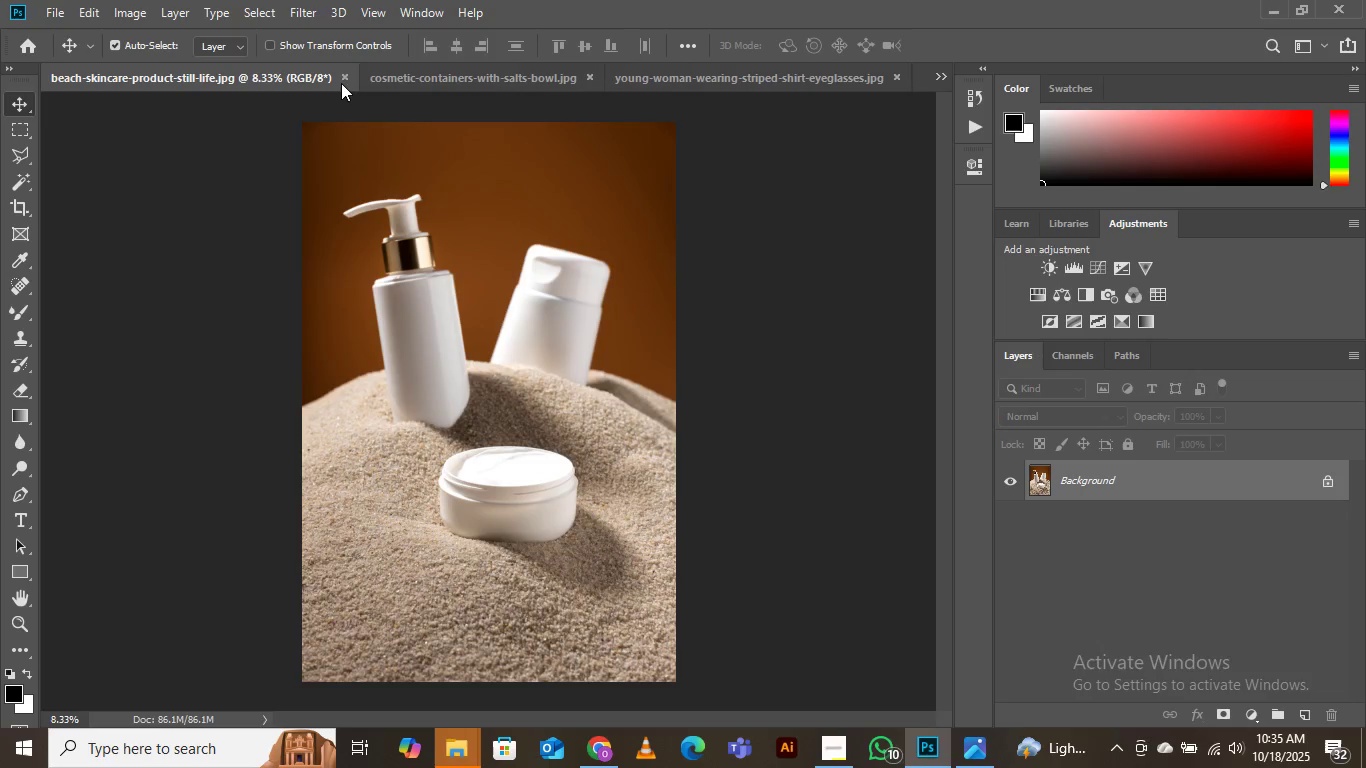 
left_click([346, 77])
 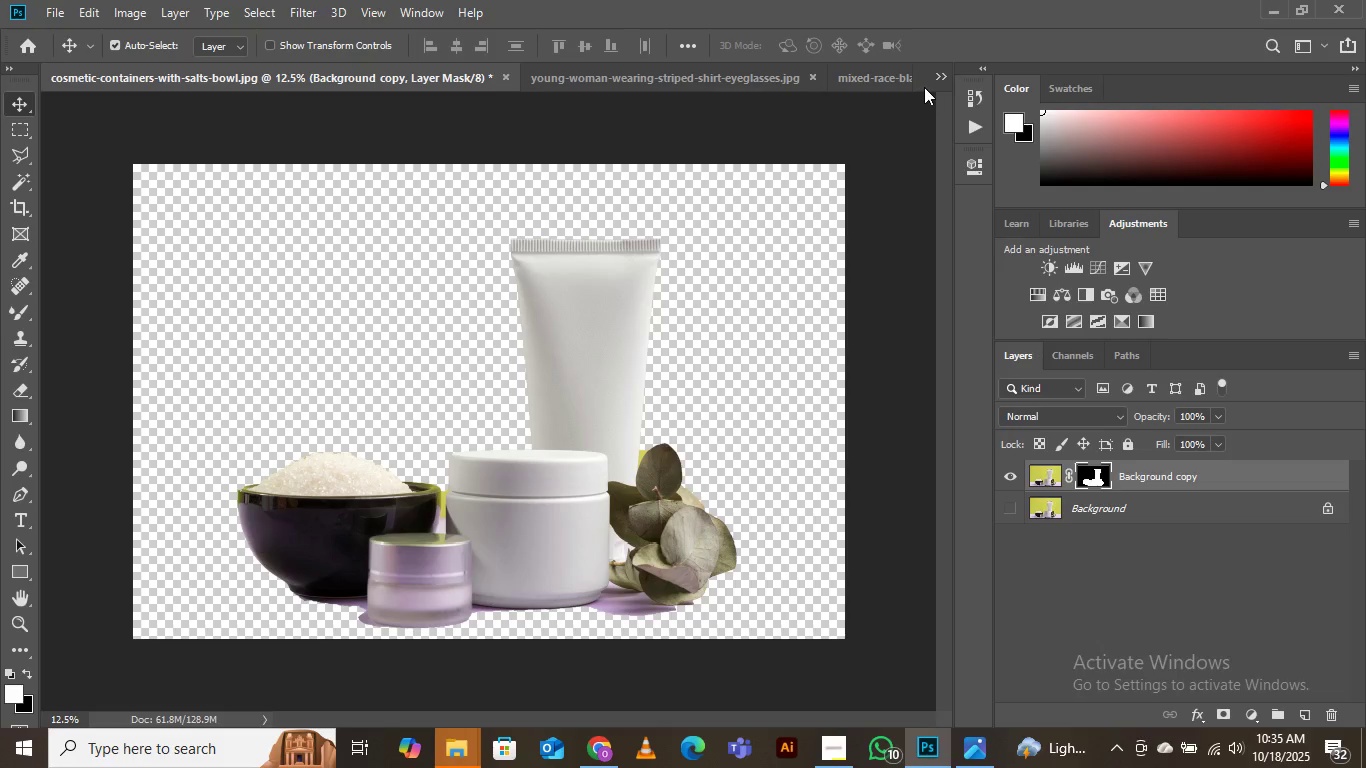 
left_click([943, 75])
 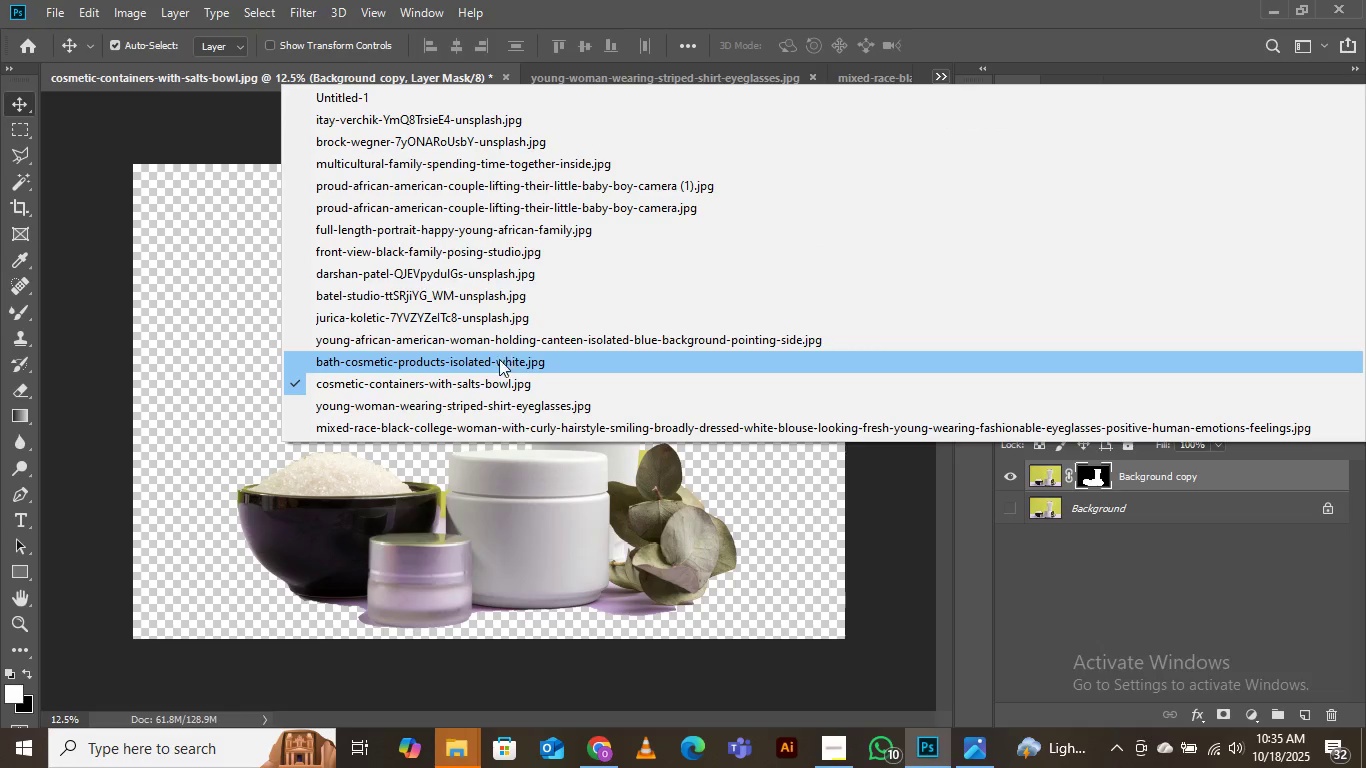 
left_click([494, 364])
 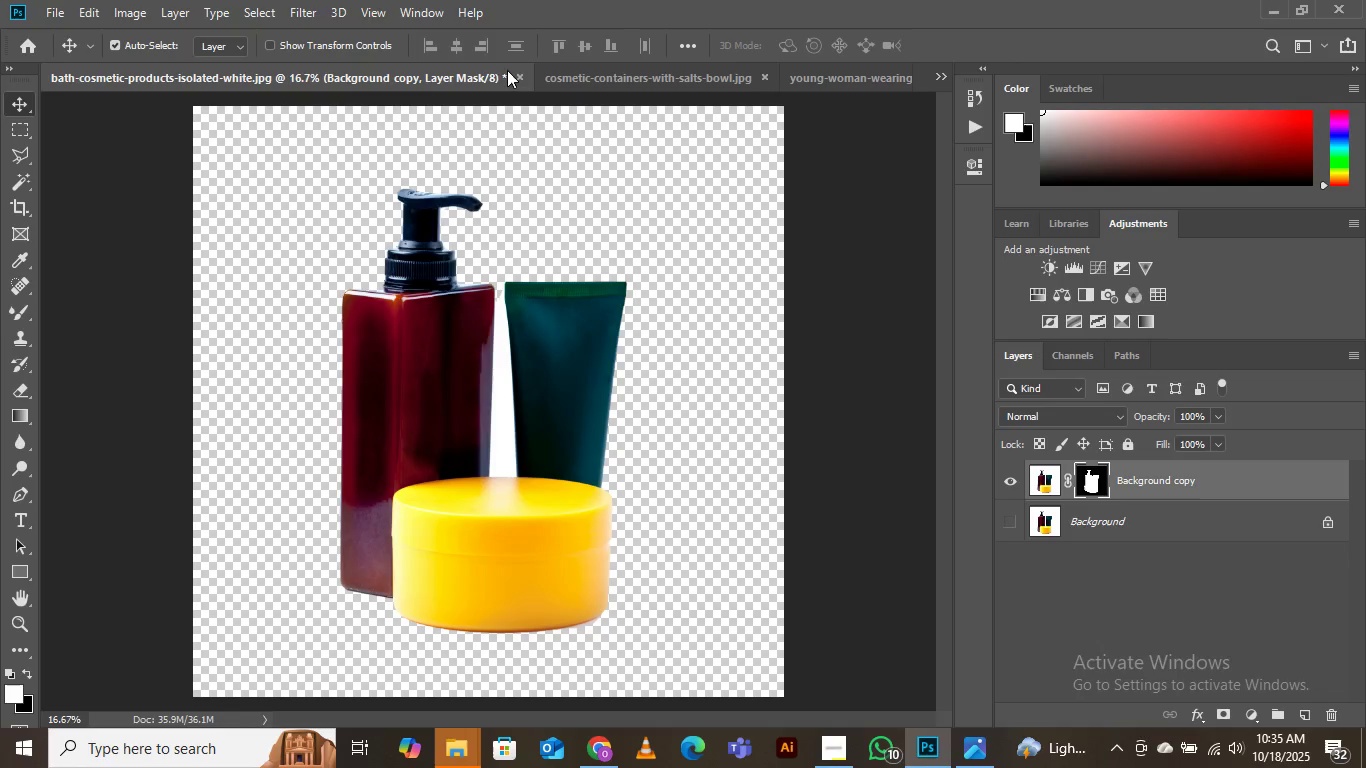 
left_click([520, 74])
 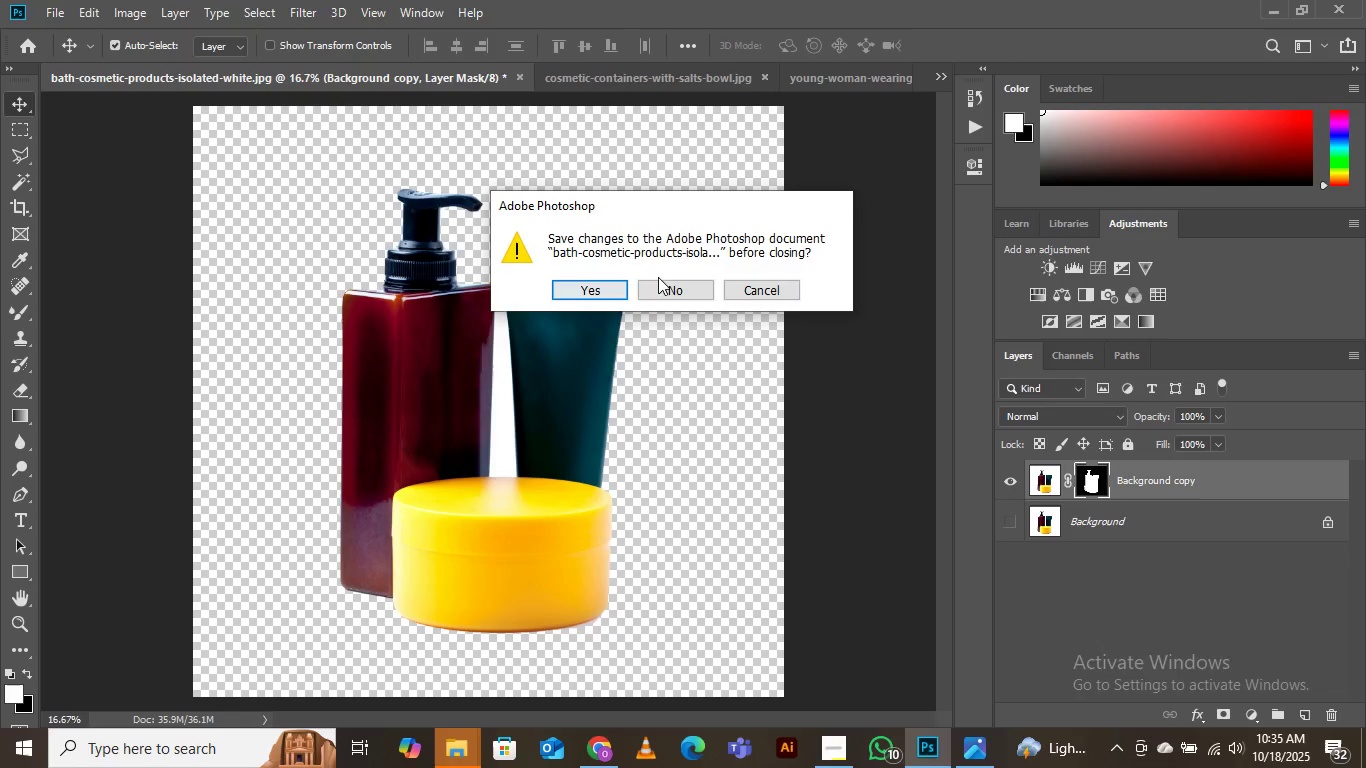 
left_click([662, 280])
 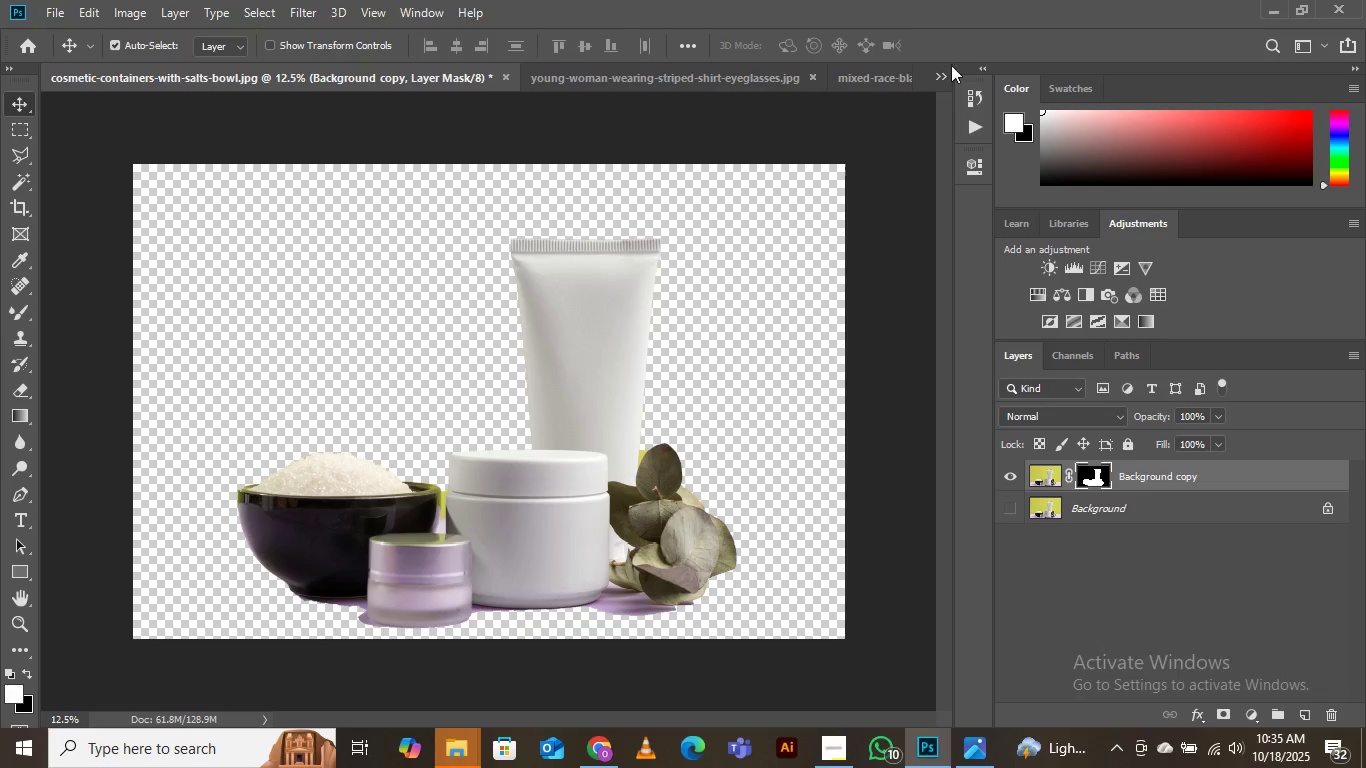 
left_click([940, 75])
 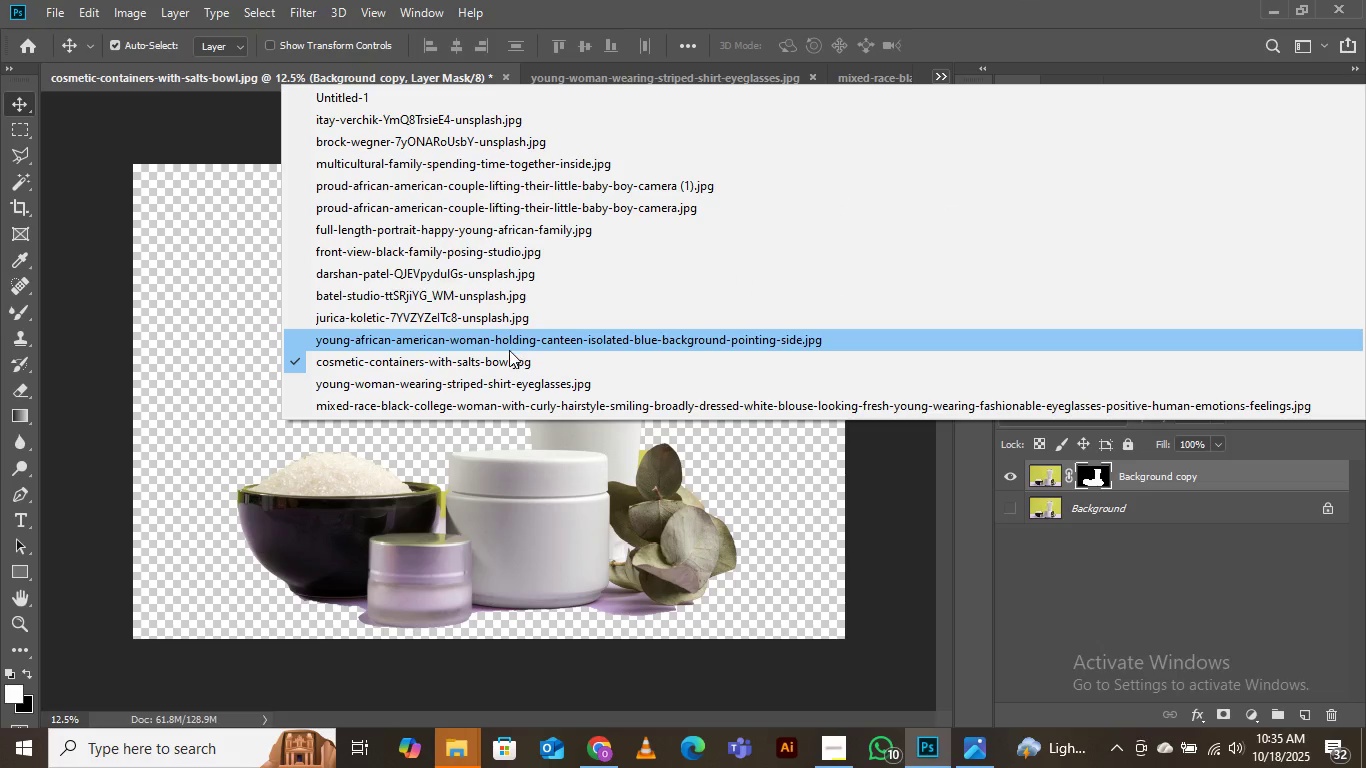 
left_click([509, 350])
 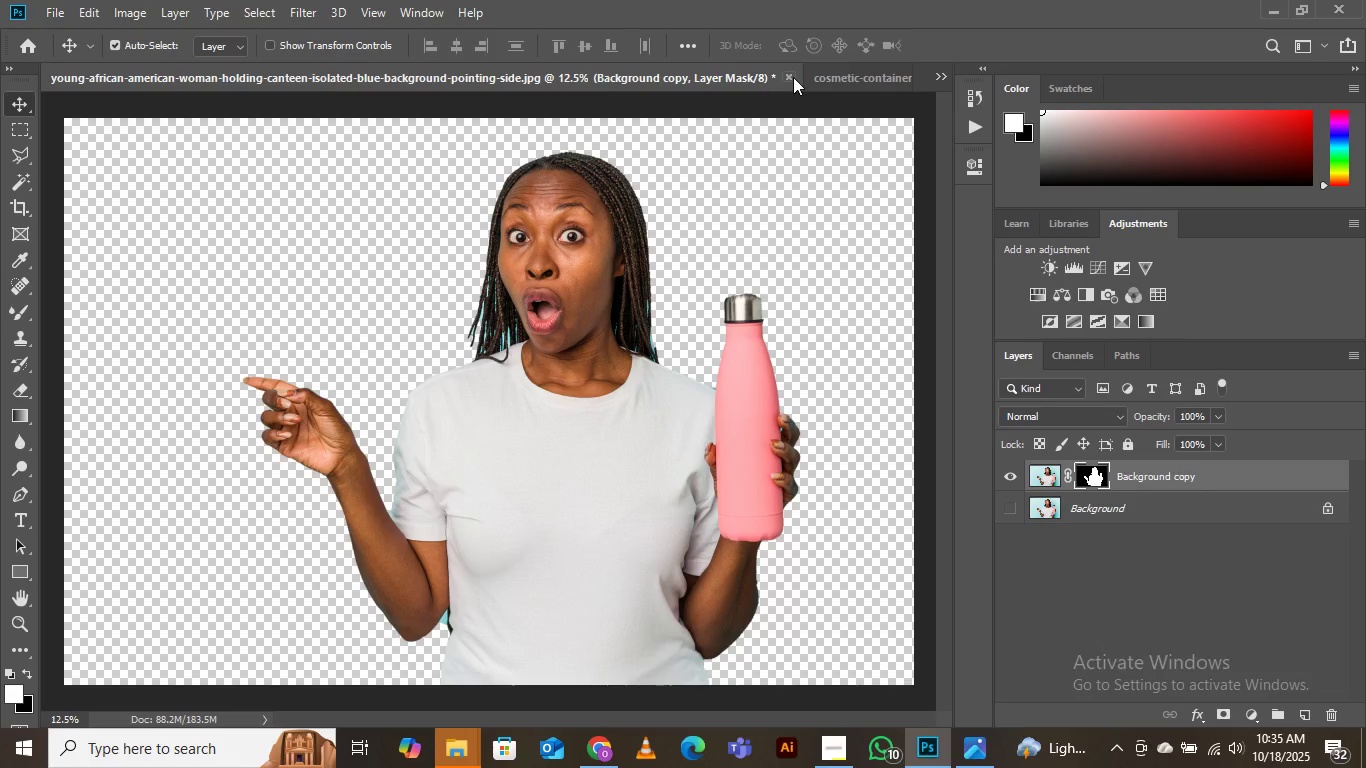 
left_click([787, 75])
 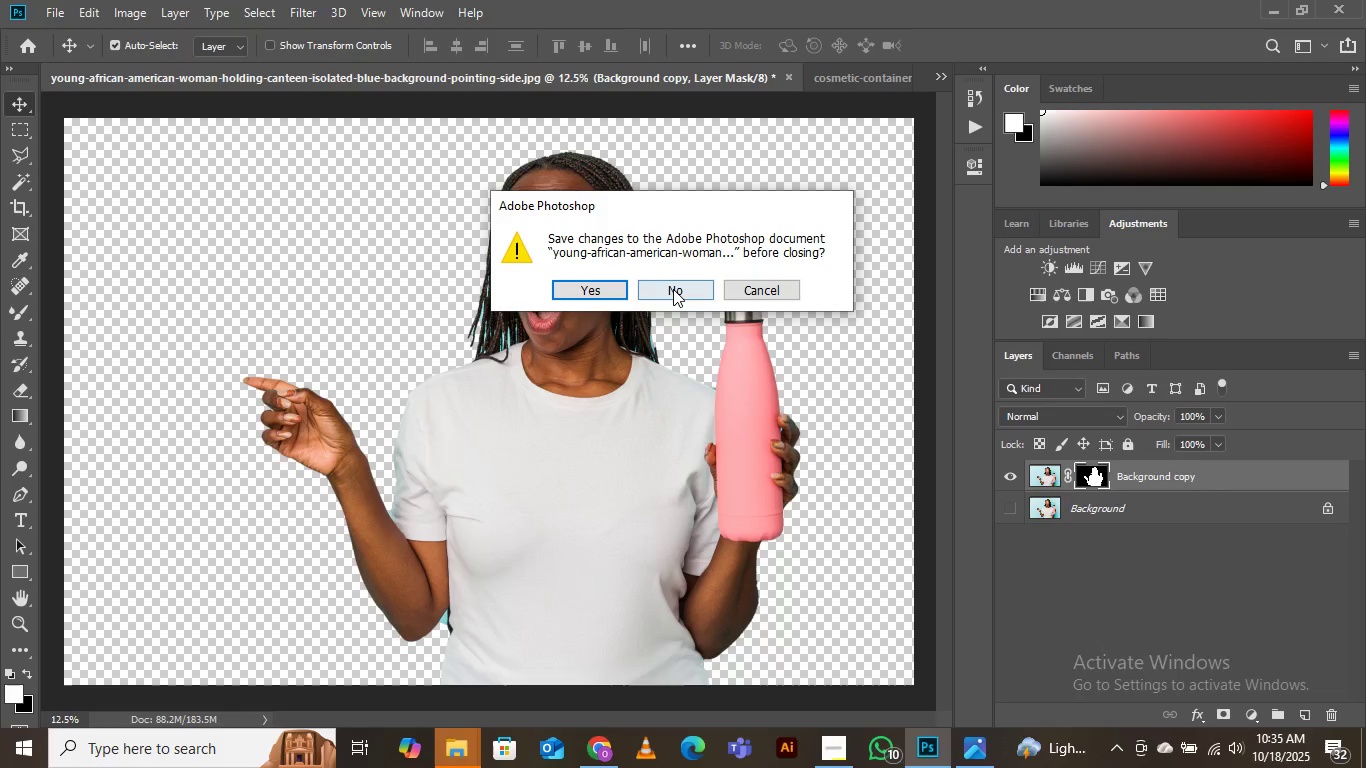 
left_click([673, 289])
 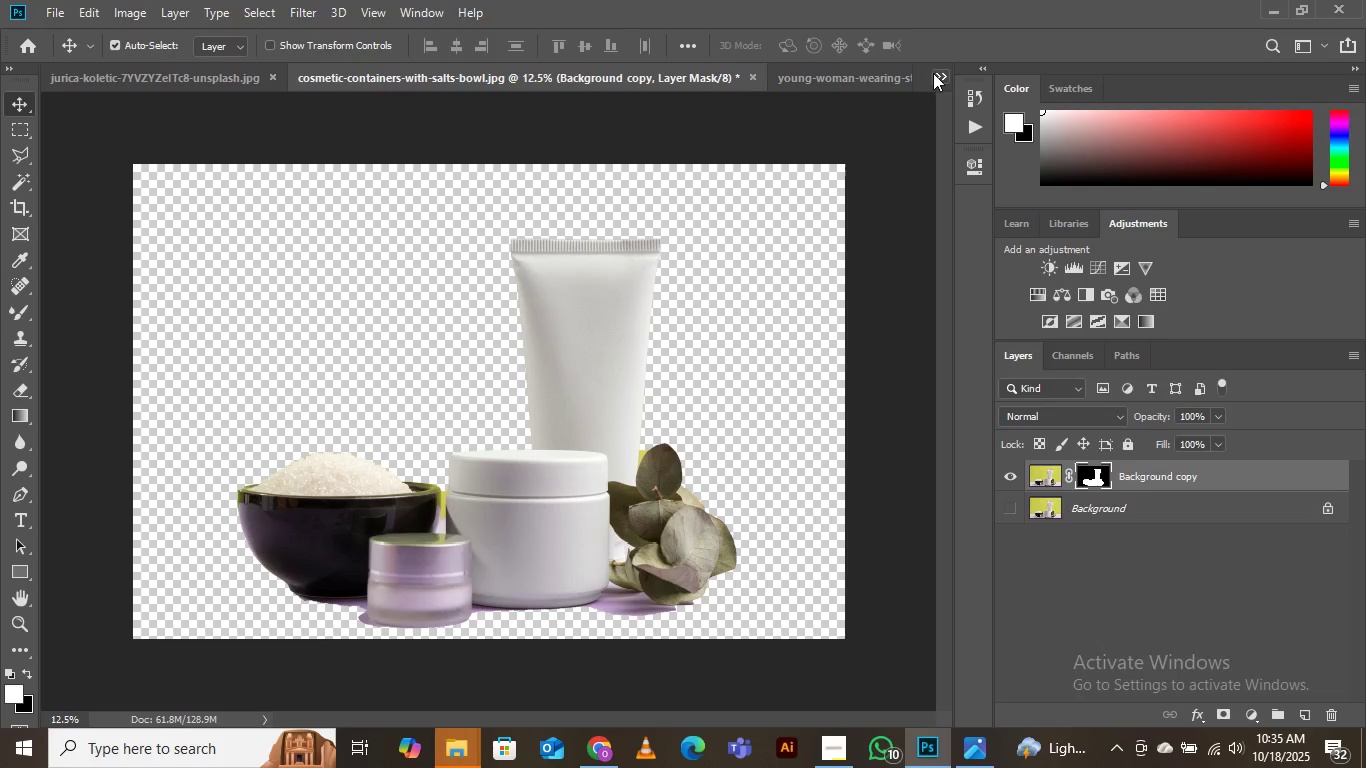 
left_click([942, 74])
 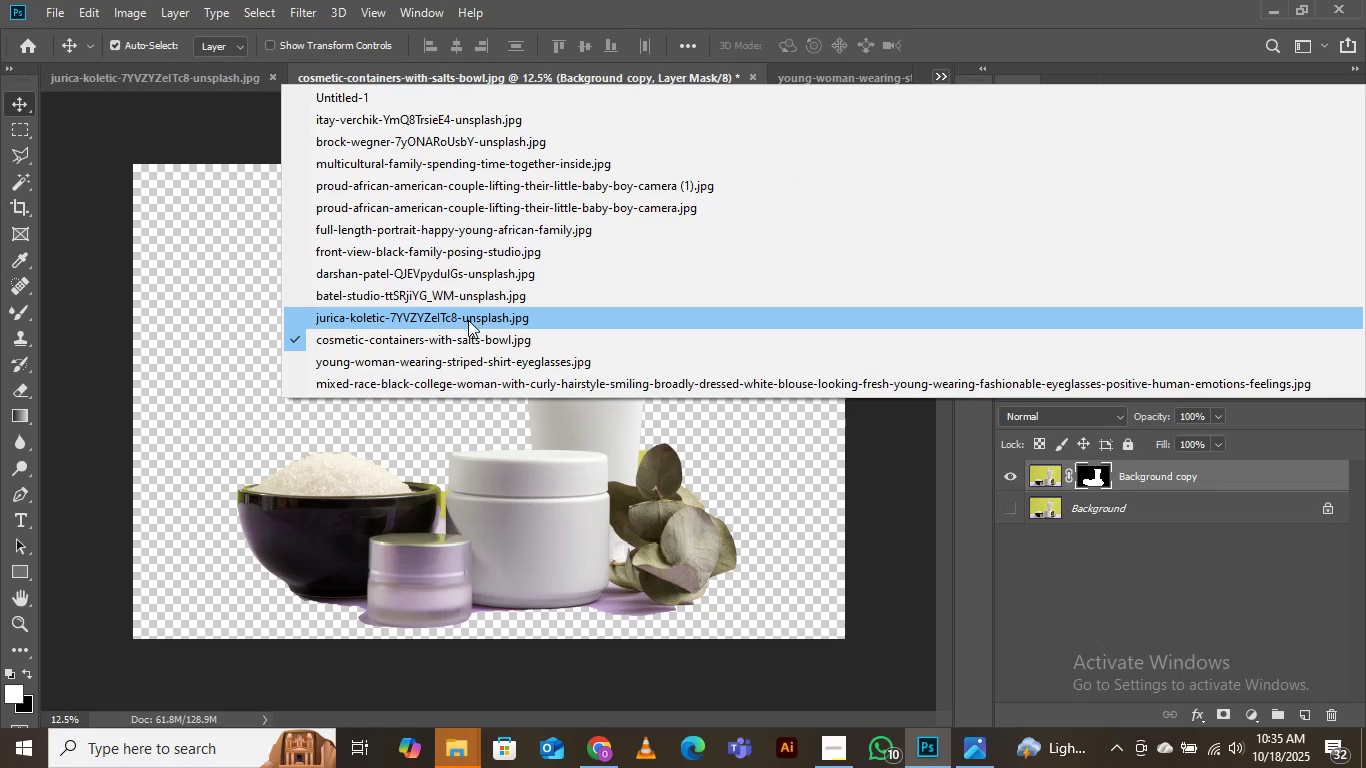 
left_click([468, 320])
 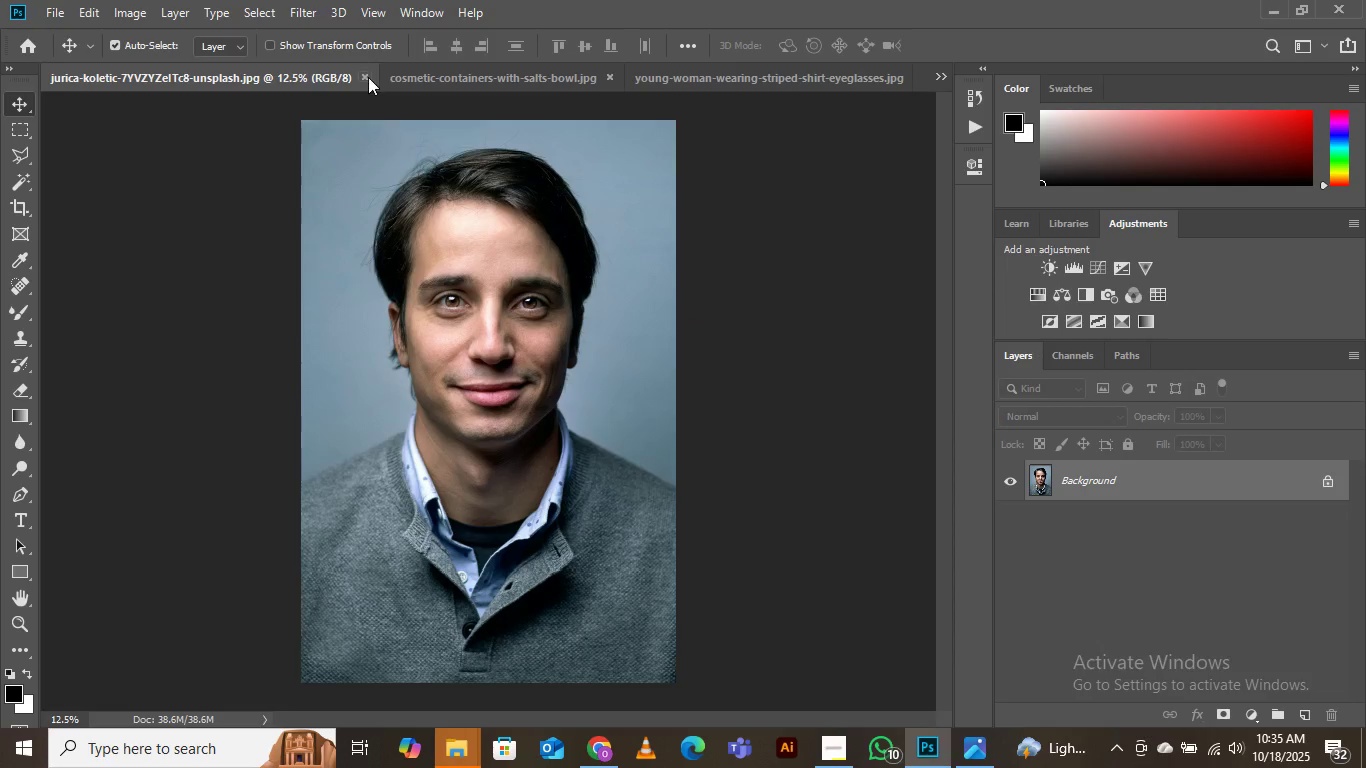 
left_click([364, 73])
 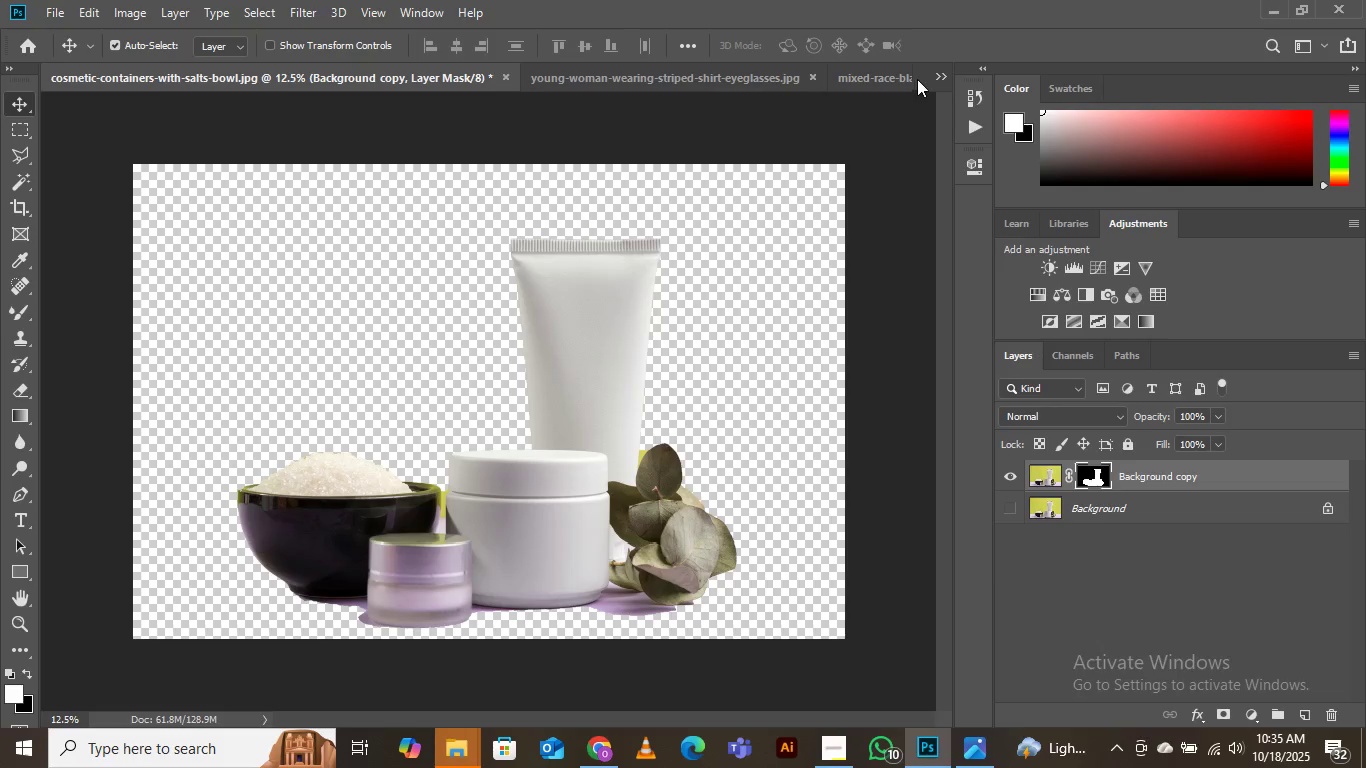 
left_click([942, 71])
 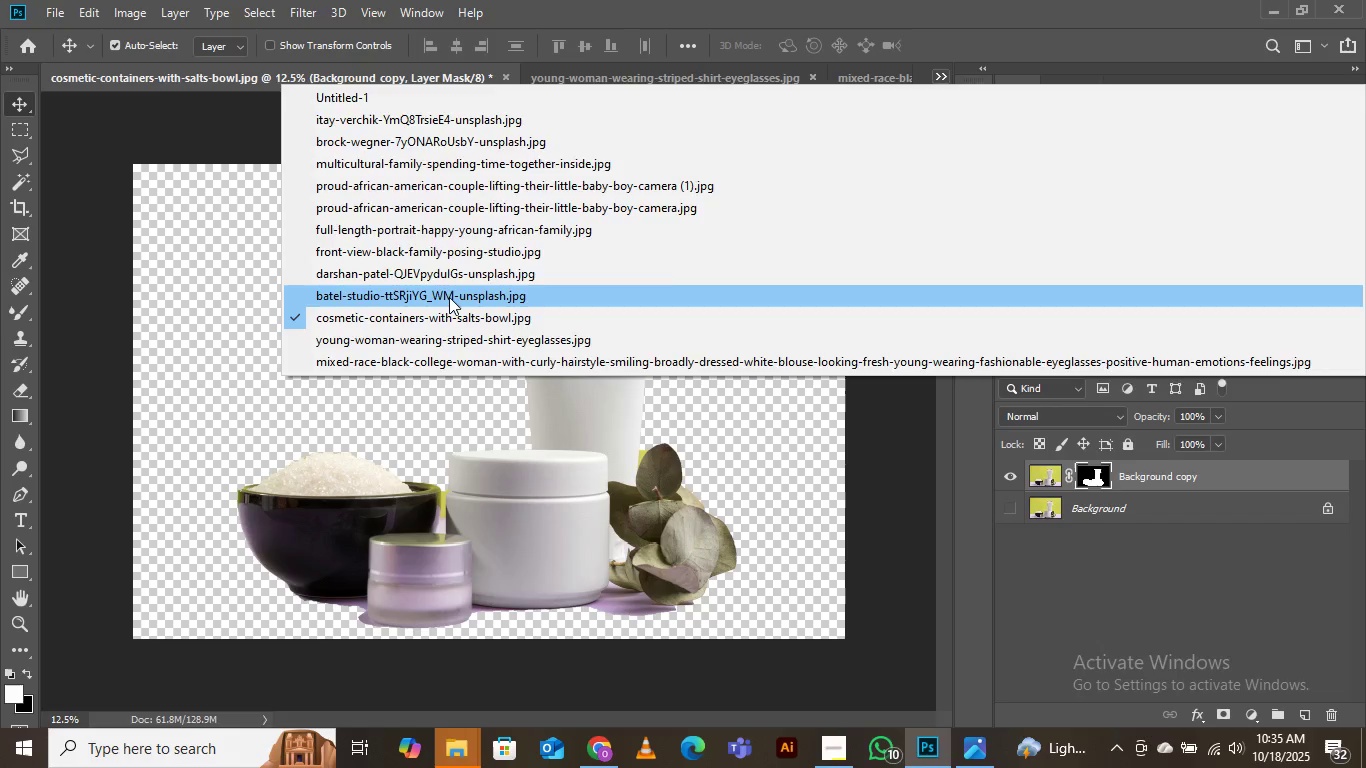 
left_click([449, 297])
 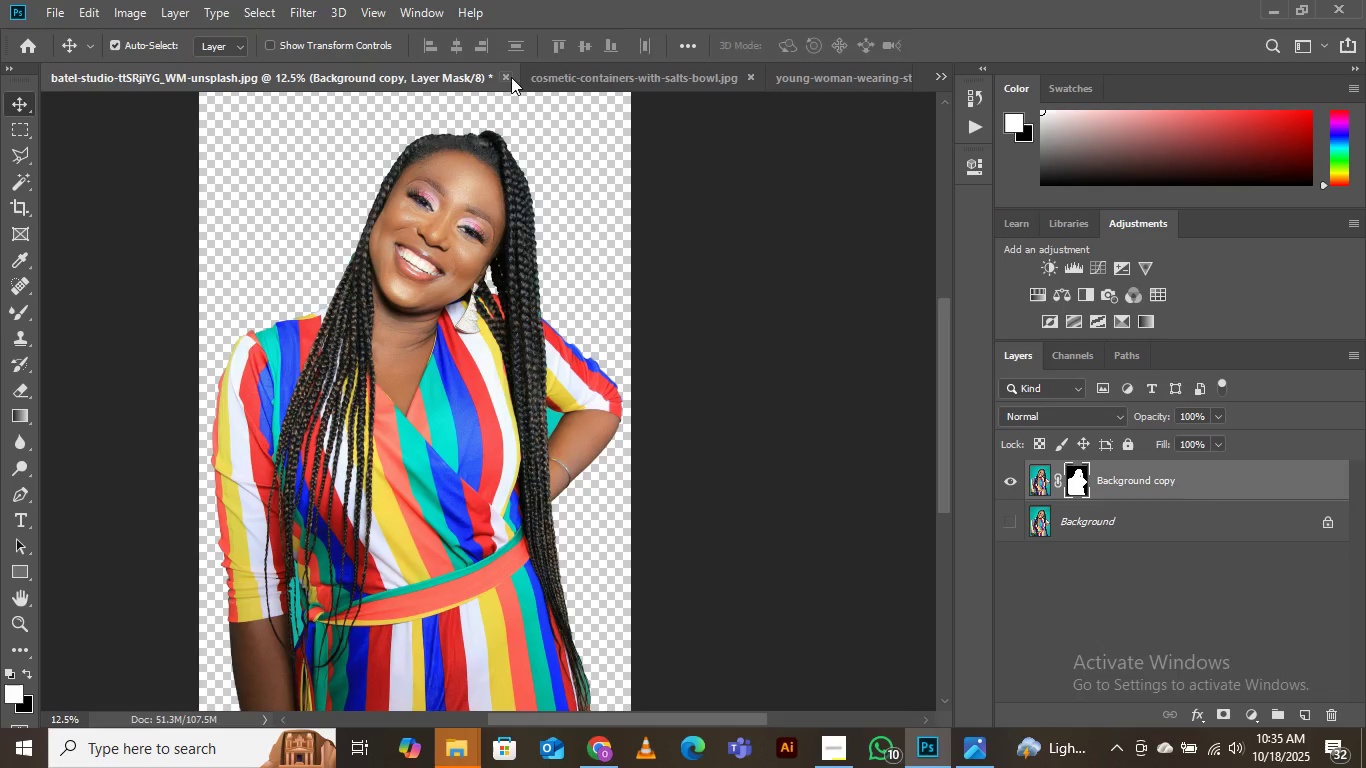 
left_click([505, 73])
 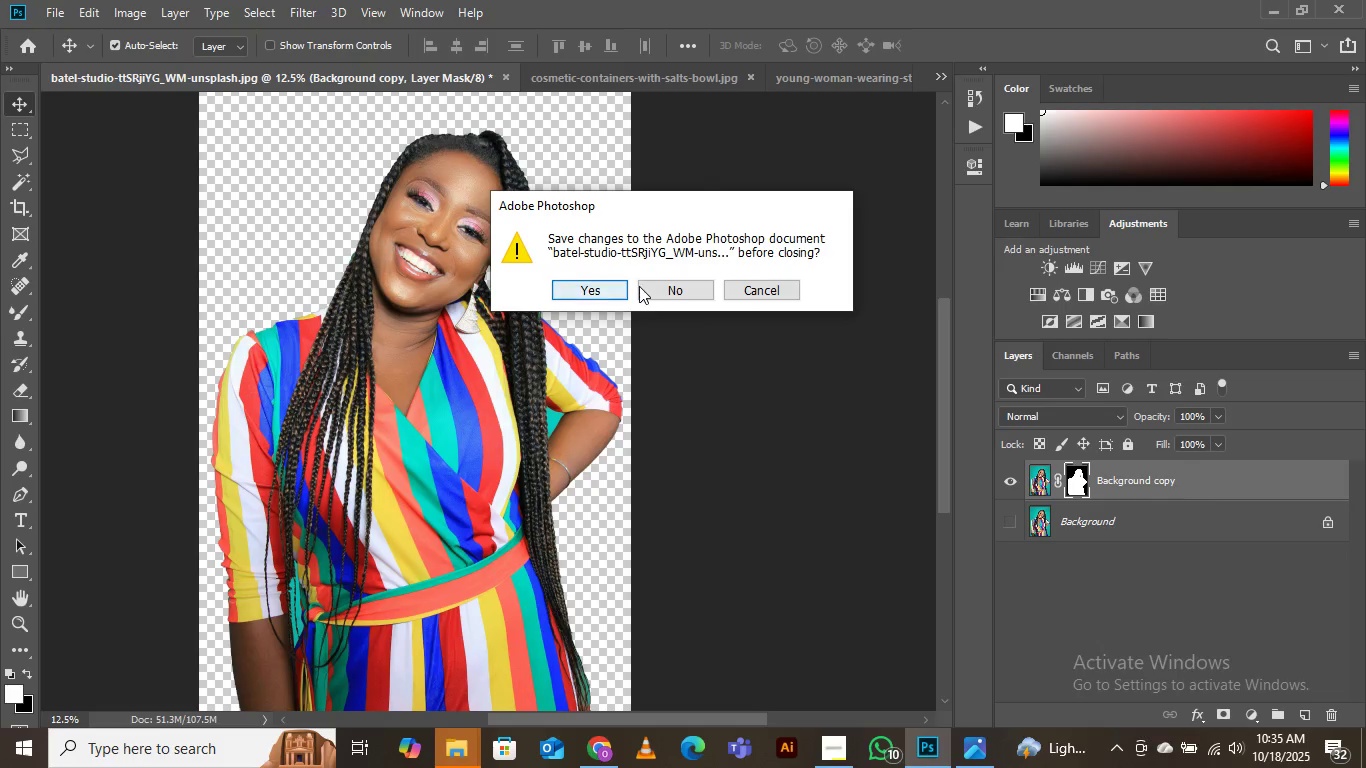 
left_click([647, 286])
 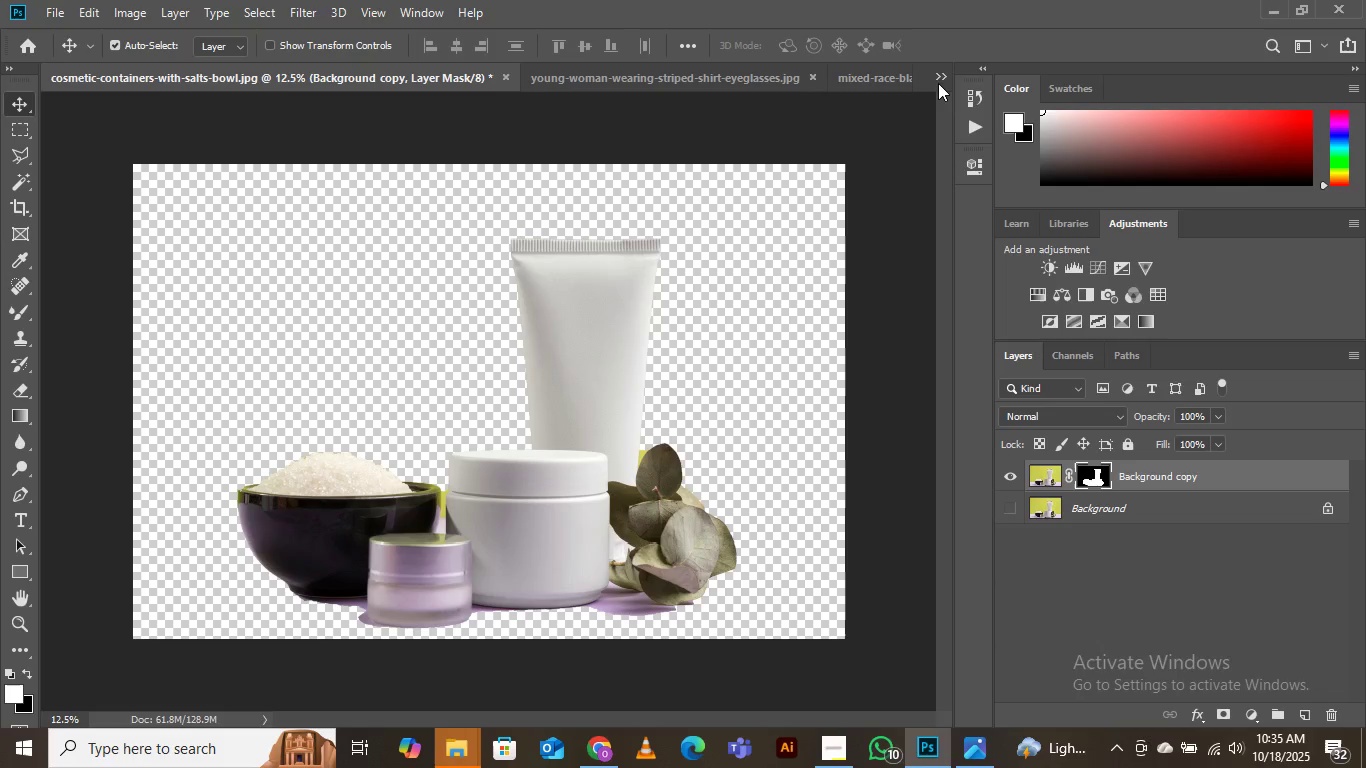 
left_click([938, 76])
 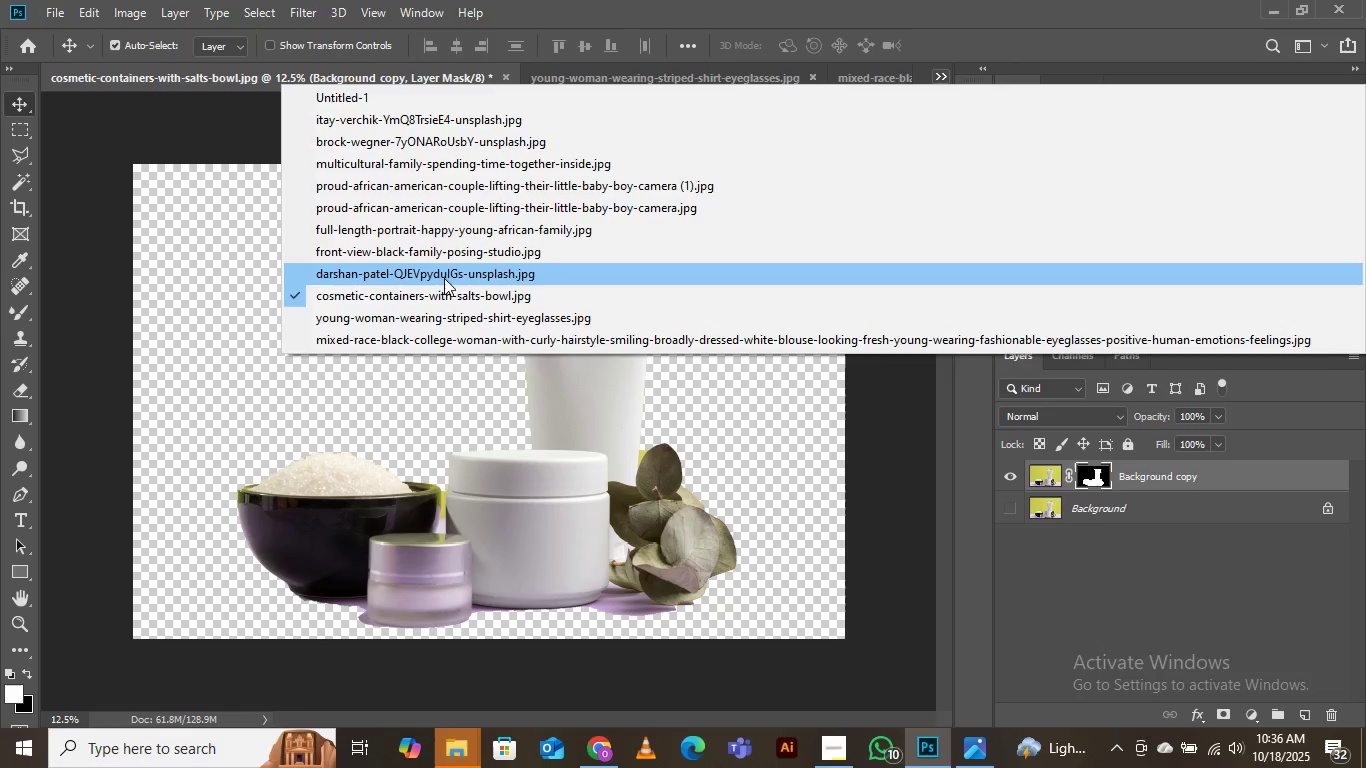 
left_click([444, 279])
 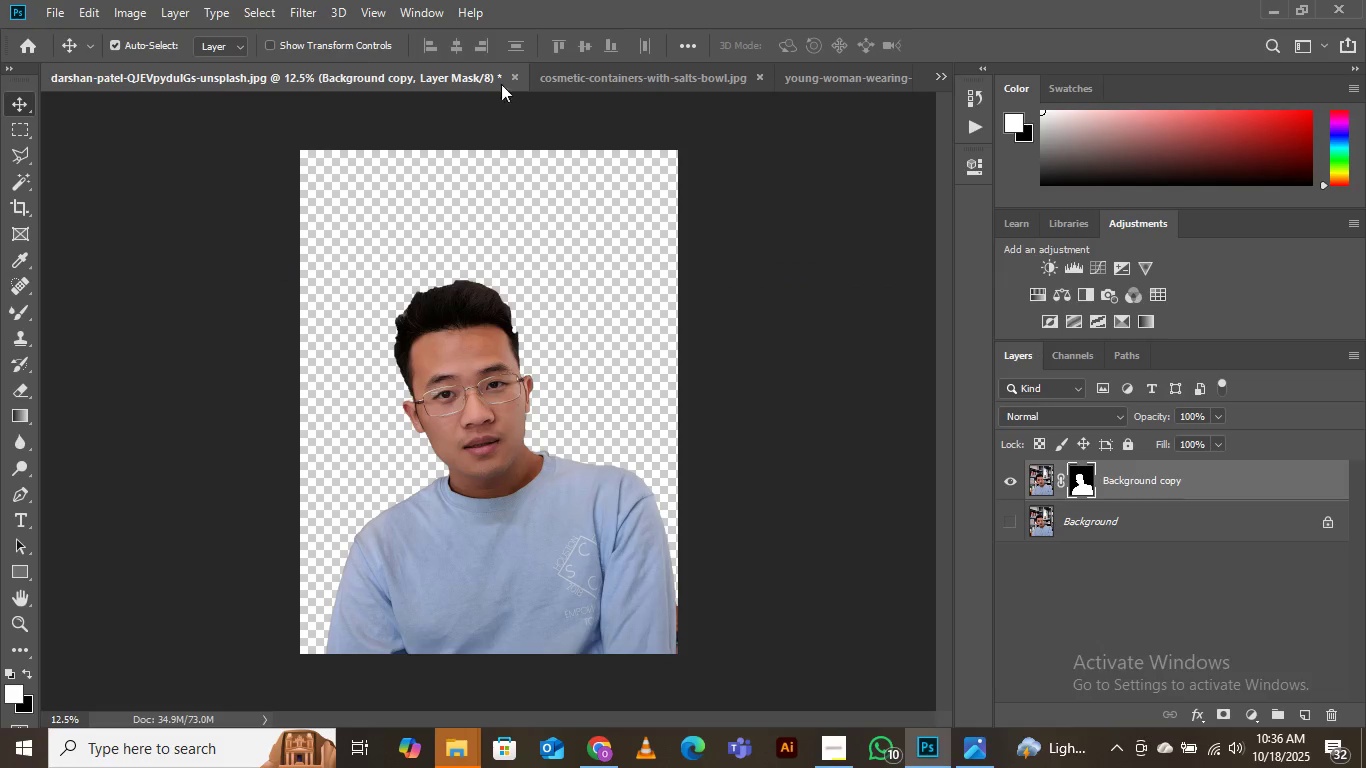 
left_click([515, 75])
 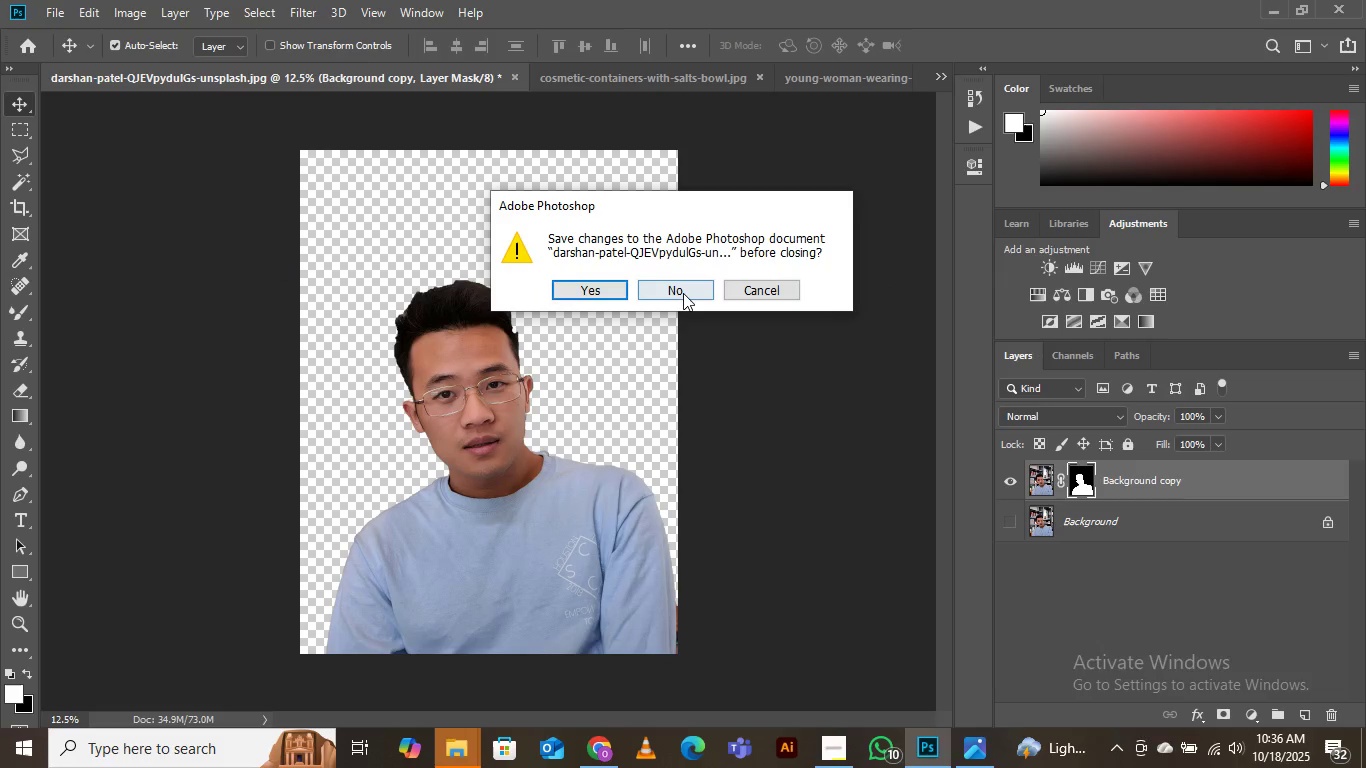 
left_click([683, 293])
 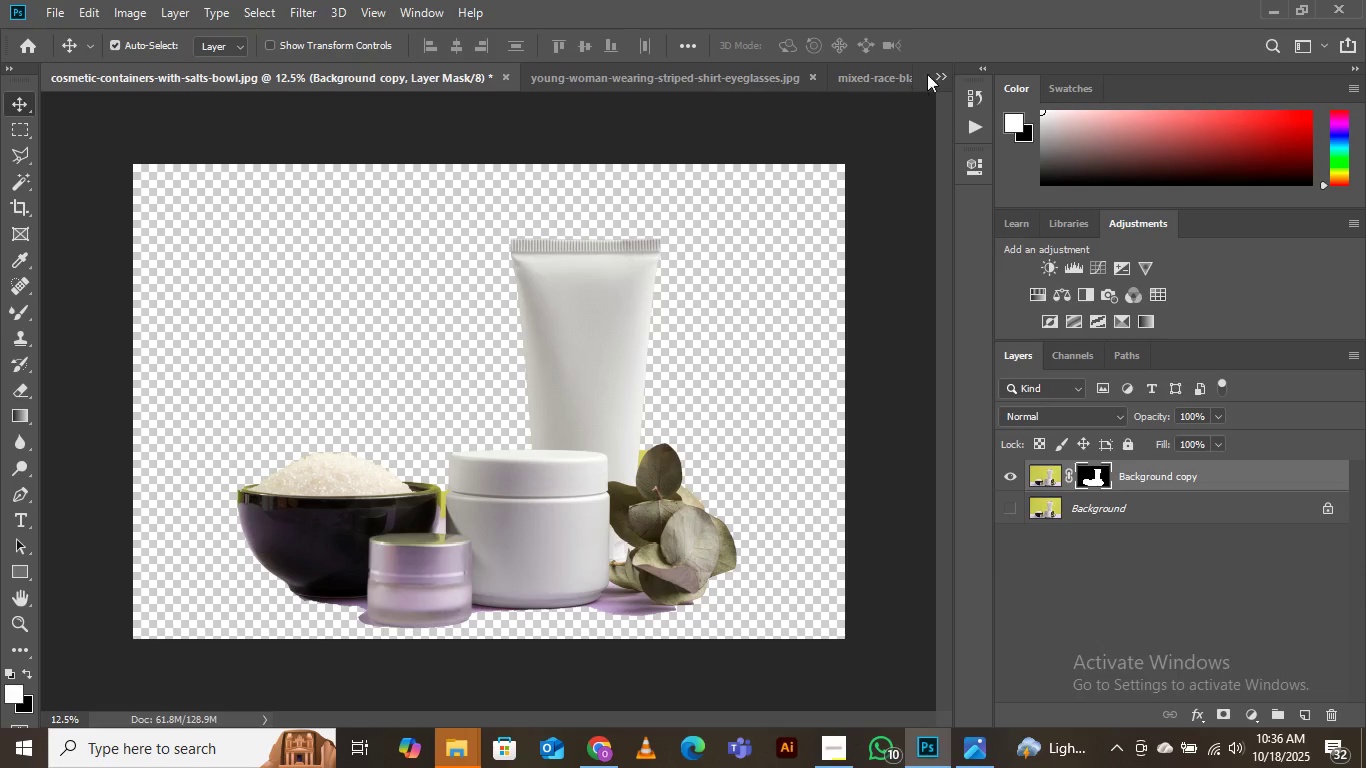 
left_click([940, 72])
 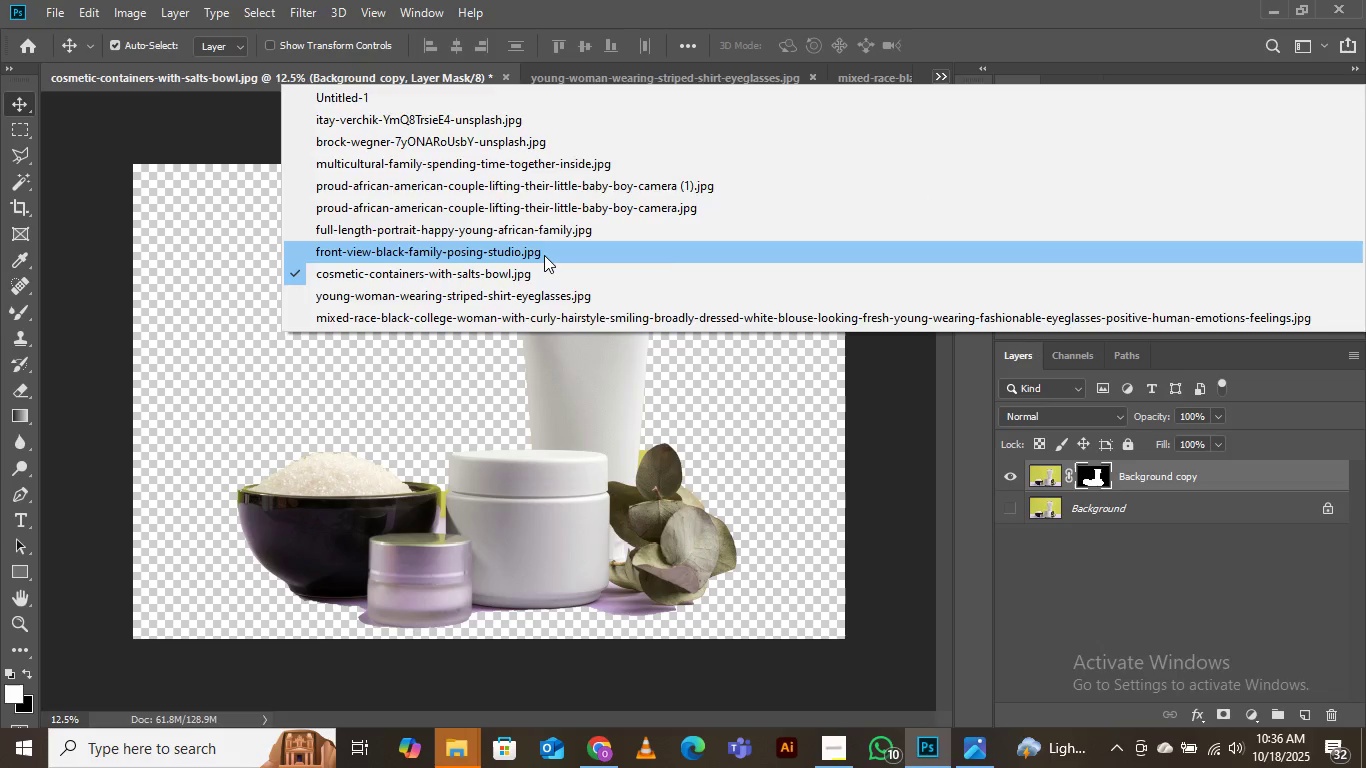 
left_click([544, 255])
 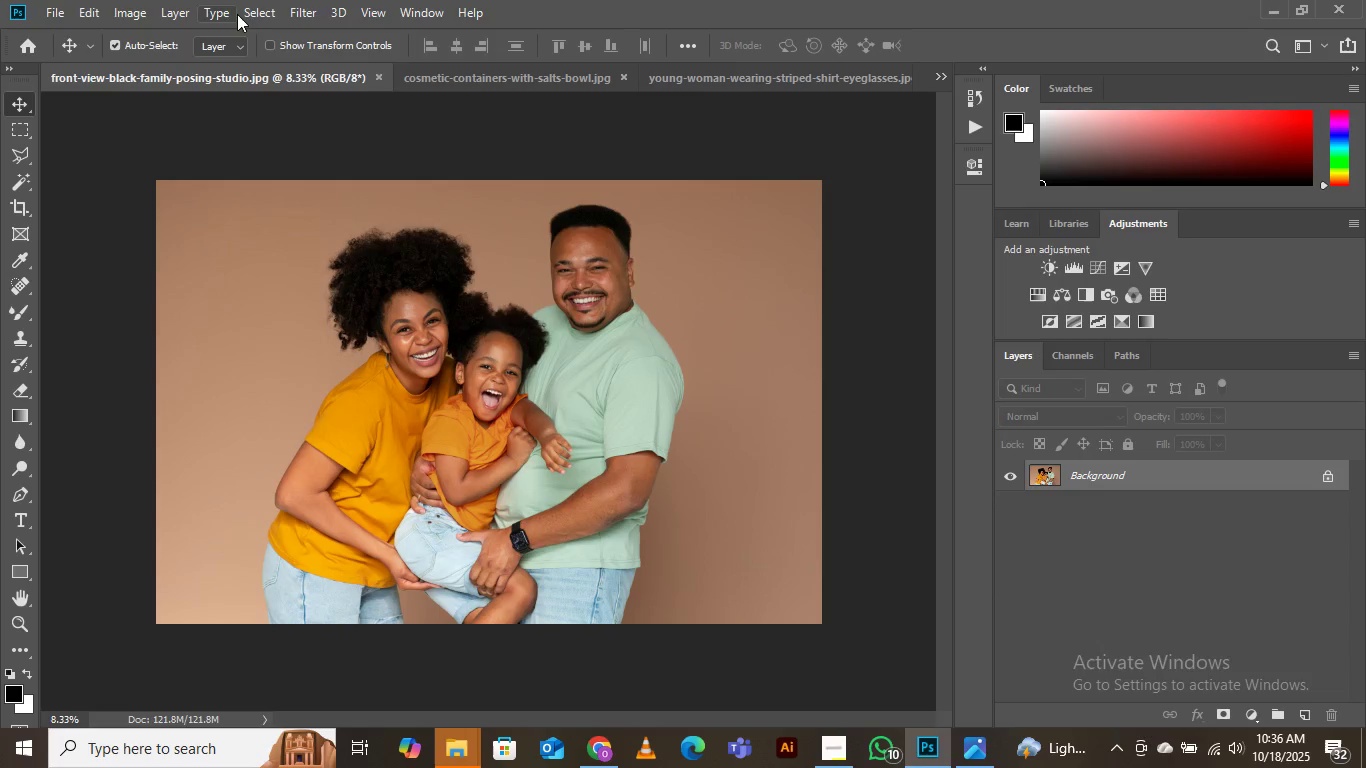 
left_click([266, 16])
 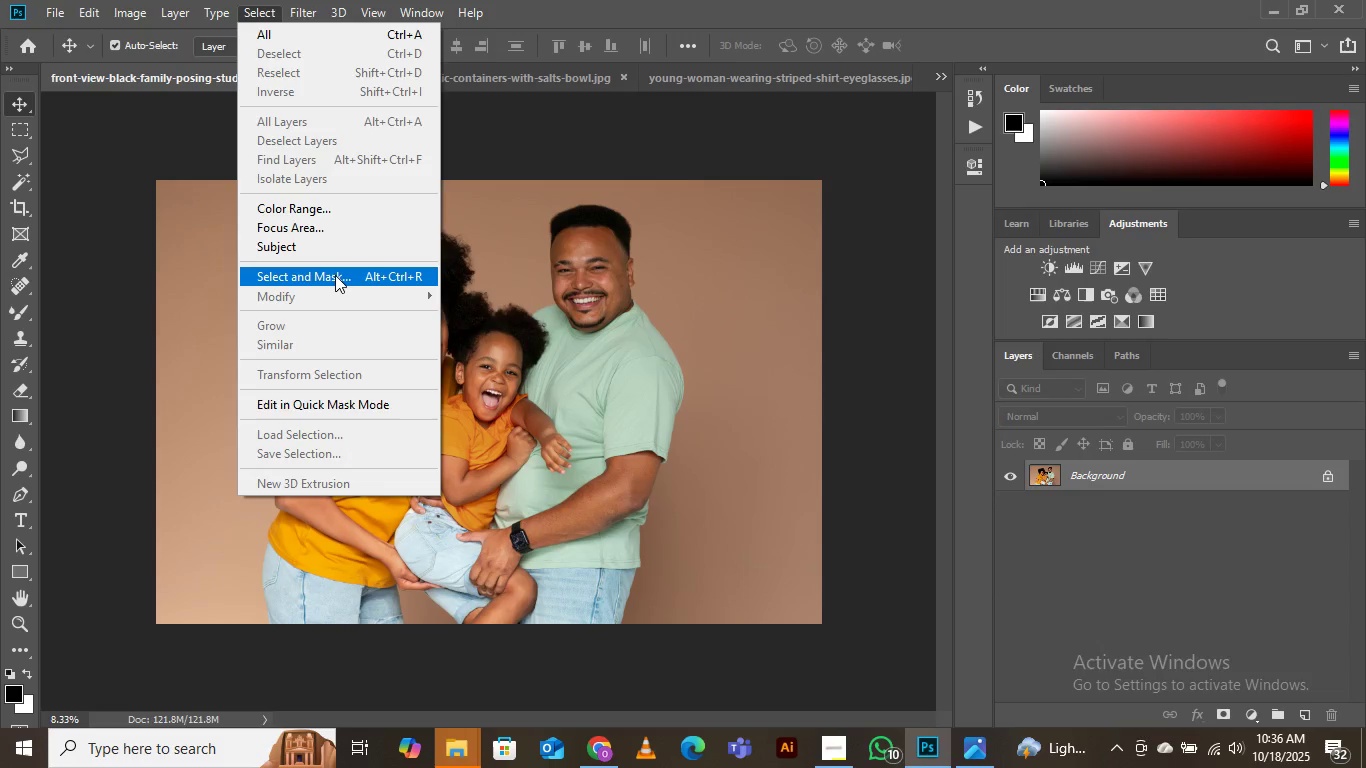 
left_click([335, 275])
 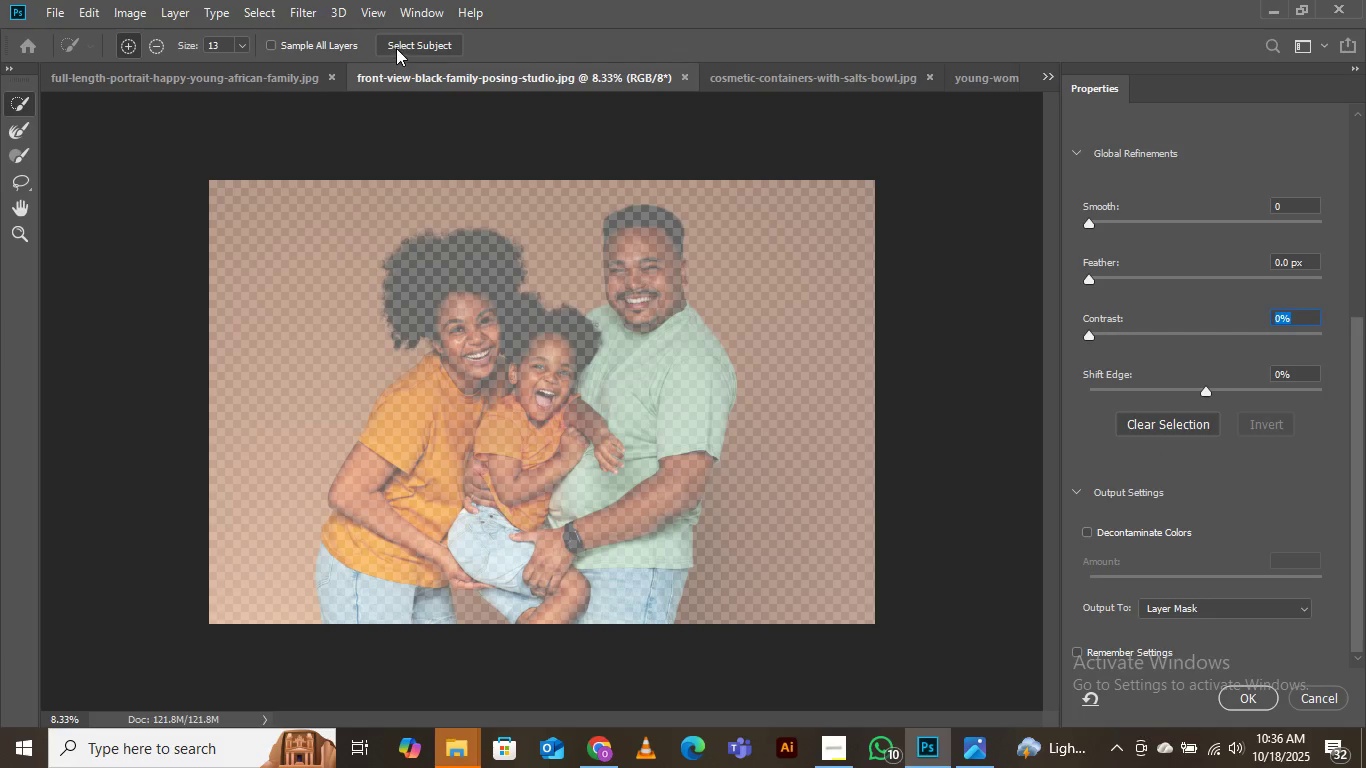 
left_click([422, 38])
 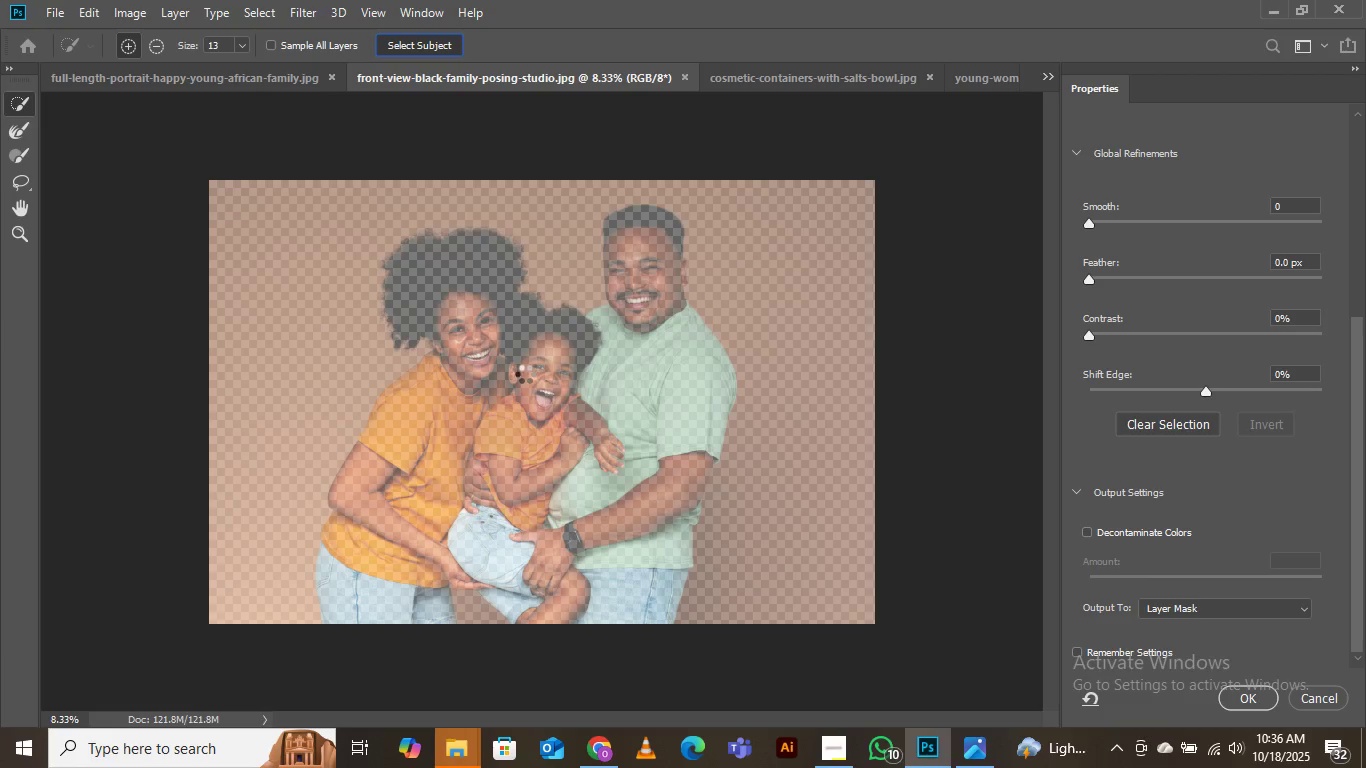 
wait(8.96)
 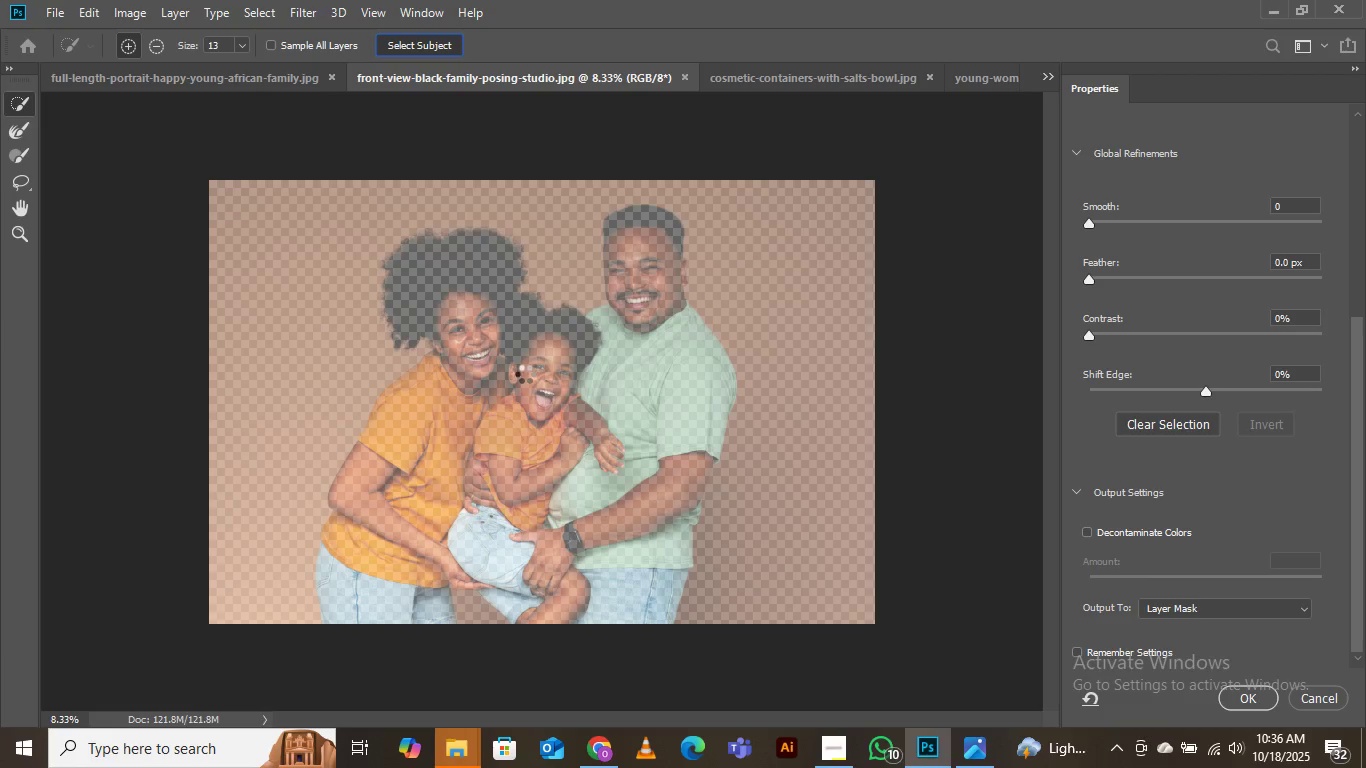 
left_click([1107, 332])
 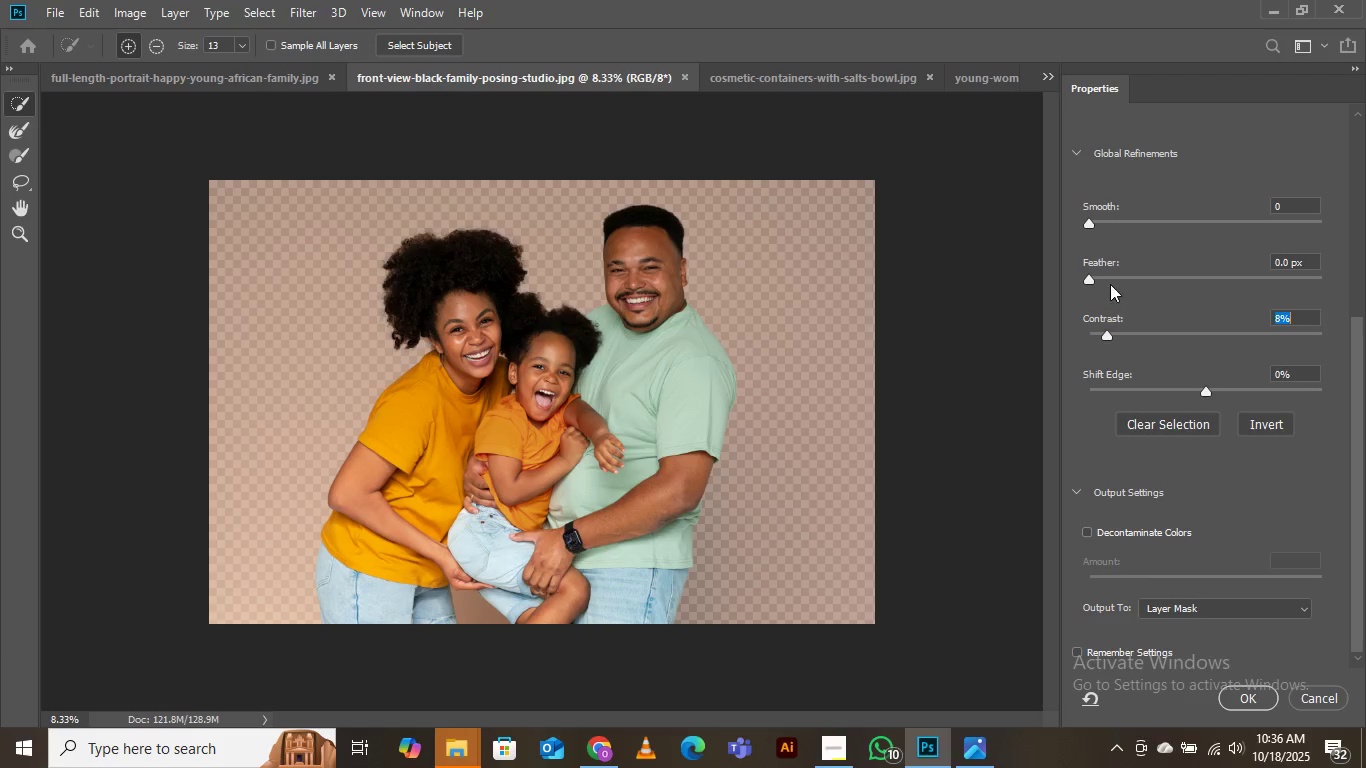 
left_click([1107, 275])
 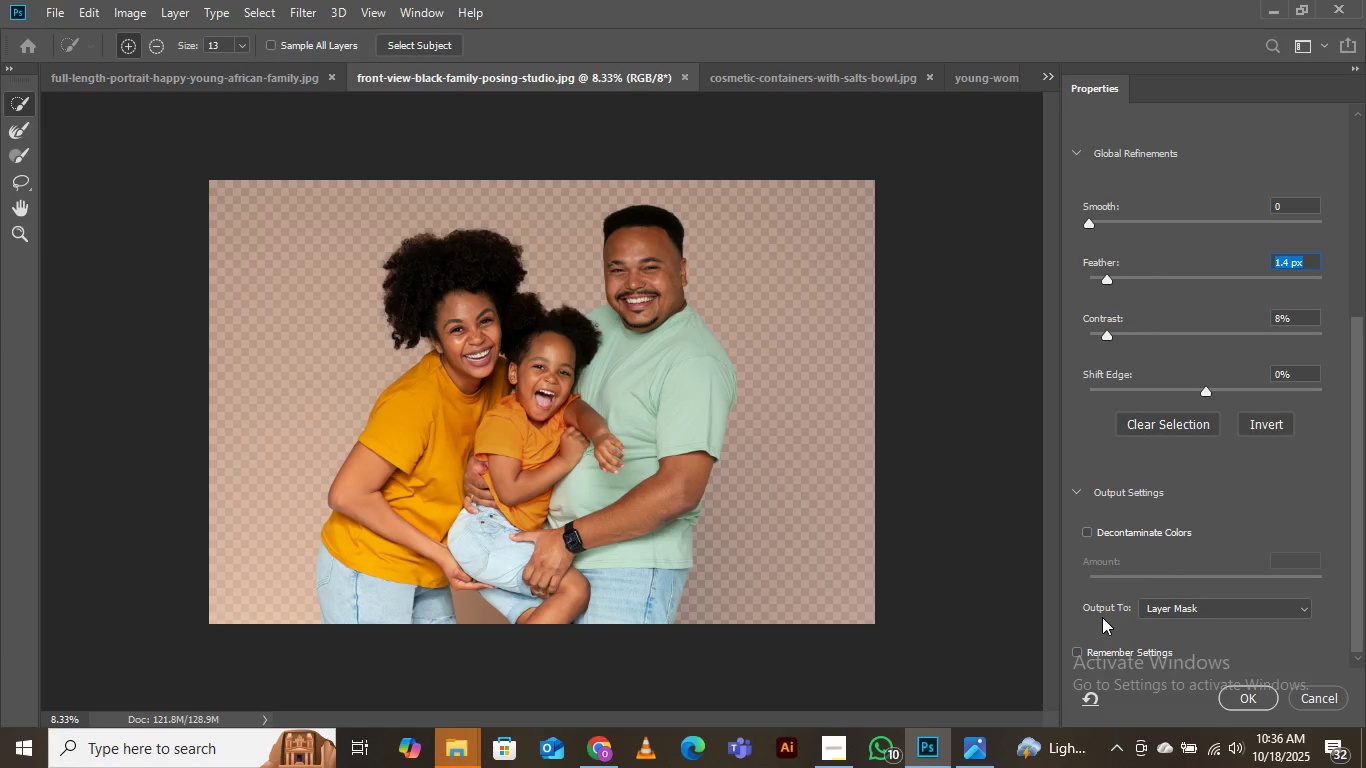 
wait(6.01)
 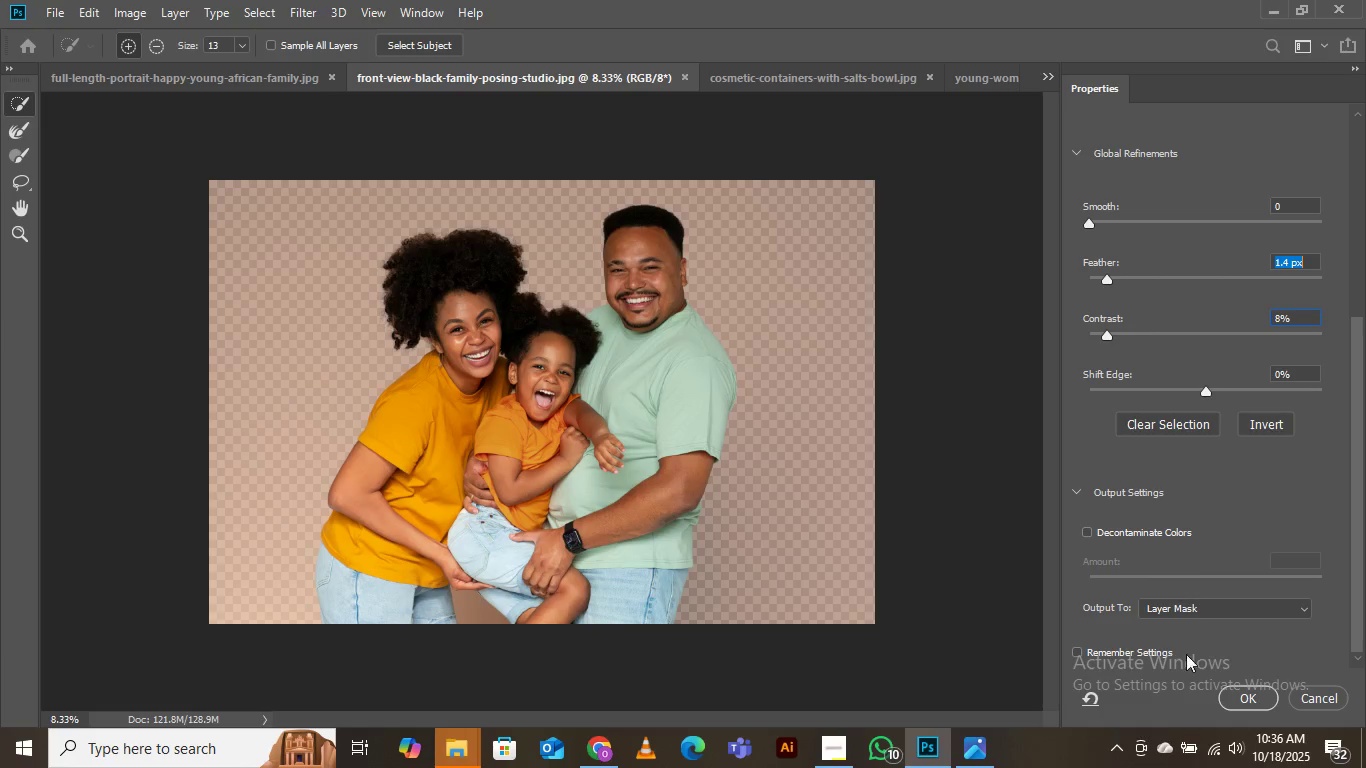 
left_click([1085, 533])
 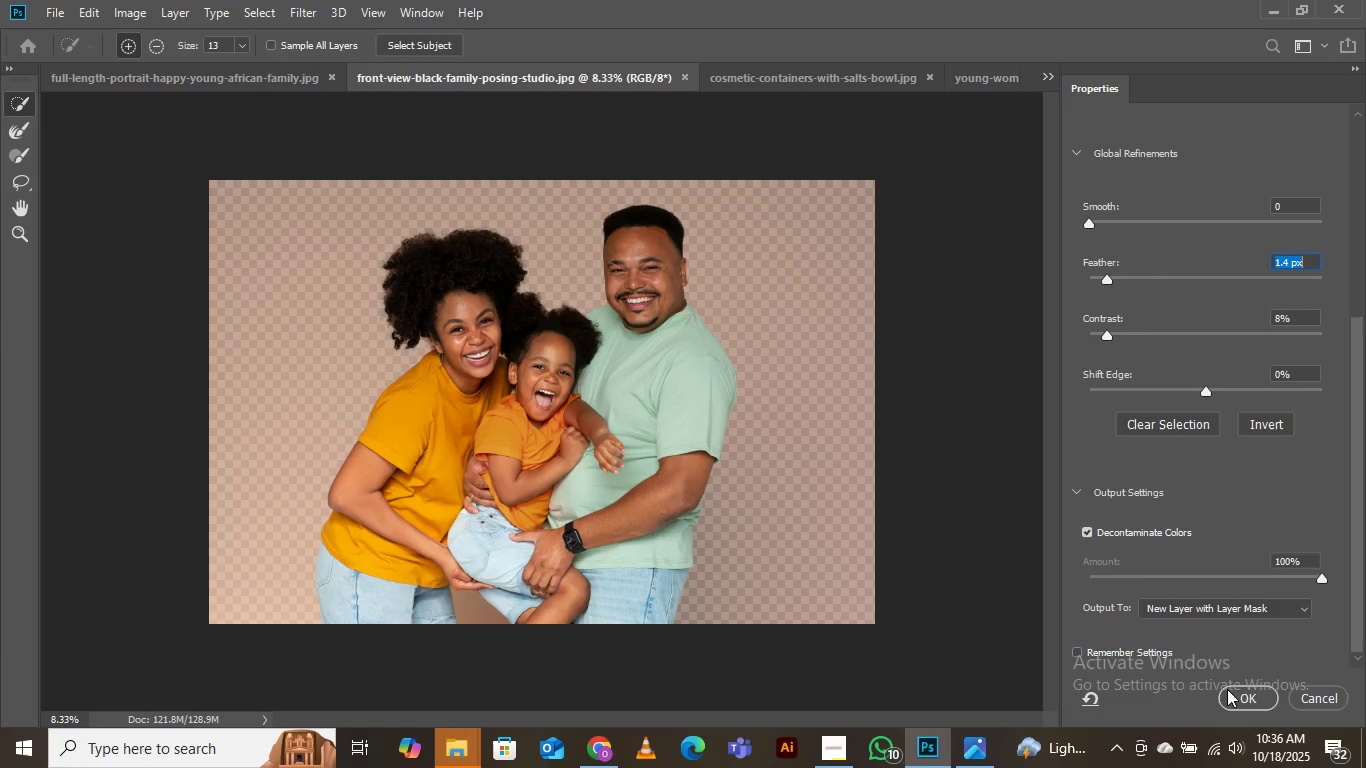 
left_click([1231, 697])
 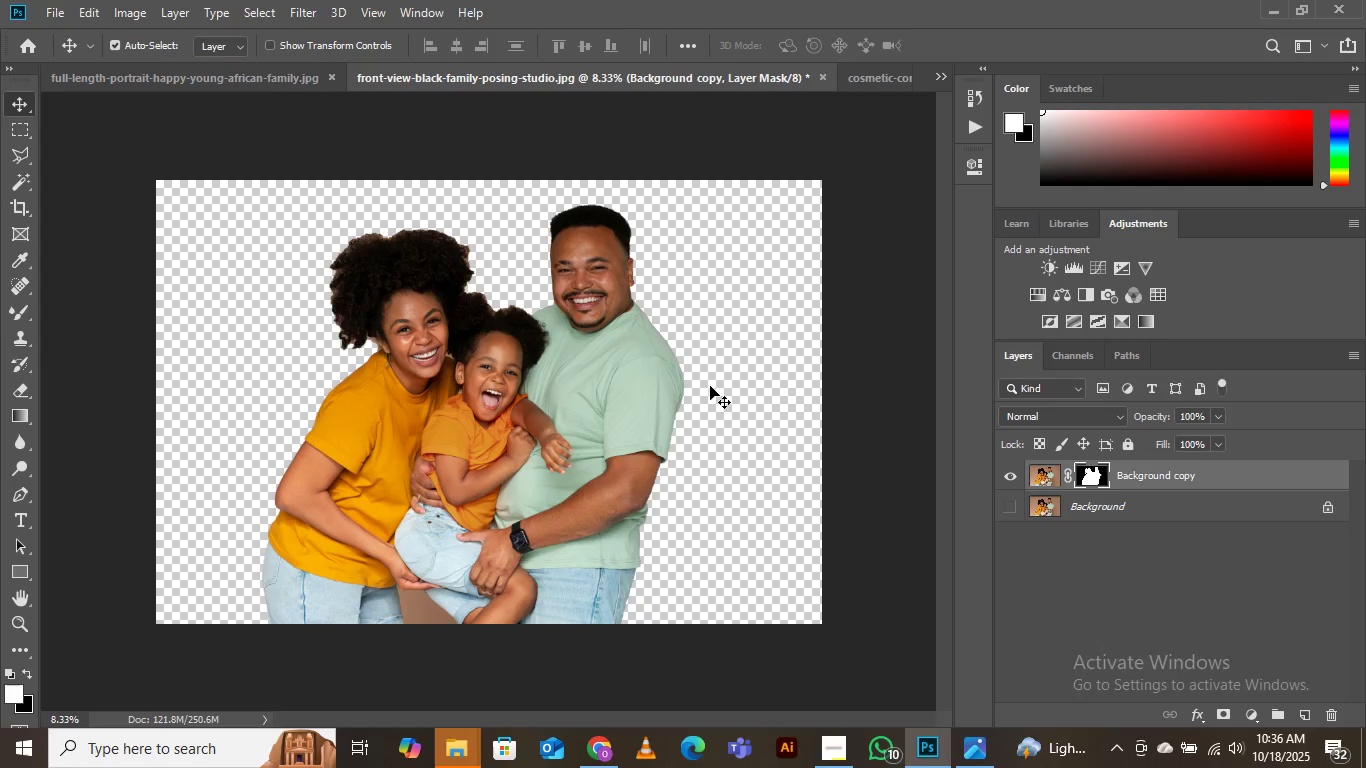 
wait(10.65)
 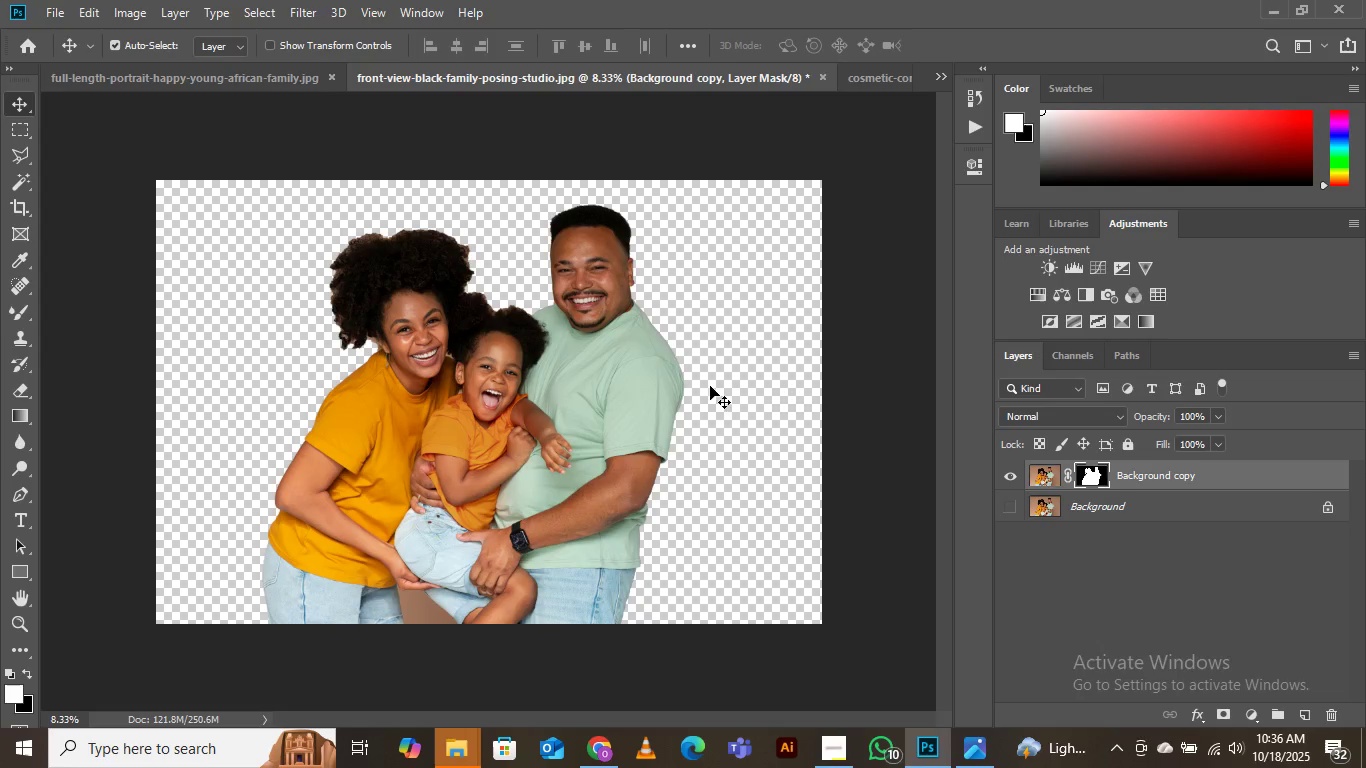 
left_click([256, 9])
 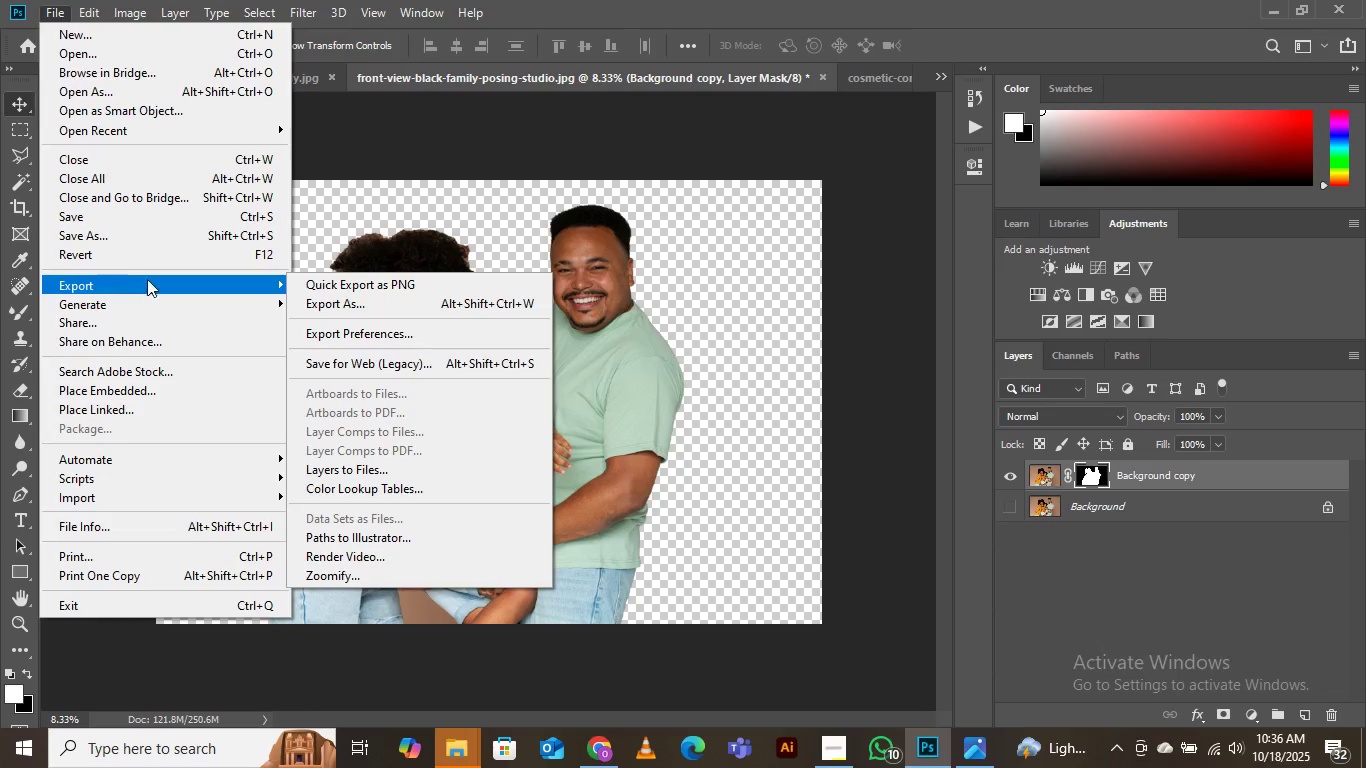 
wait(5.57)
 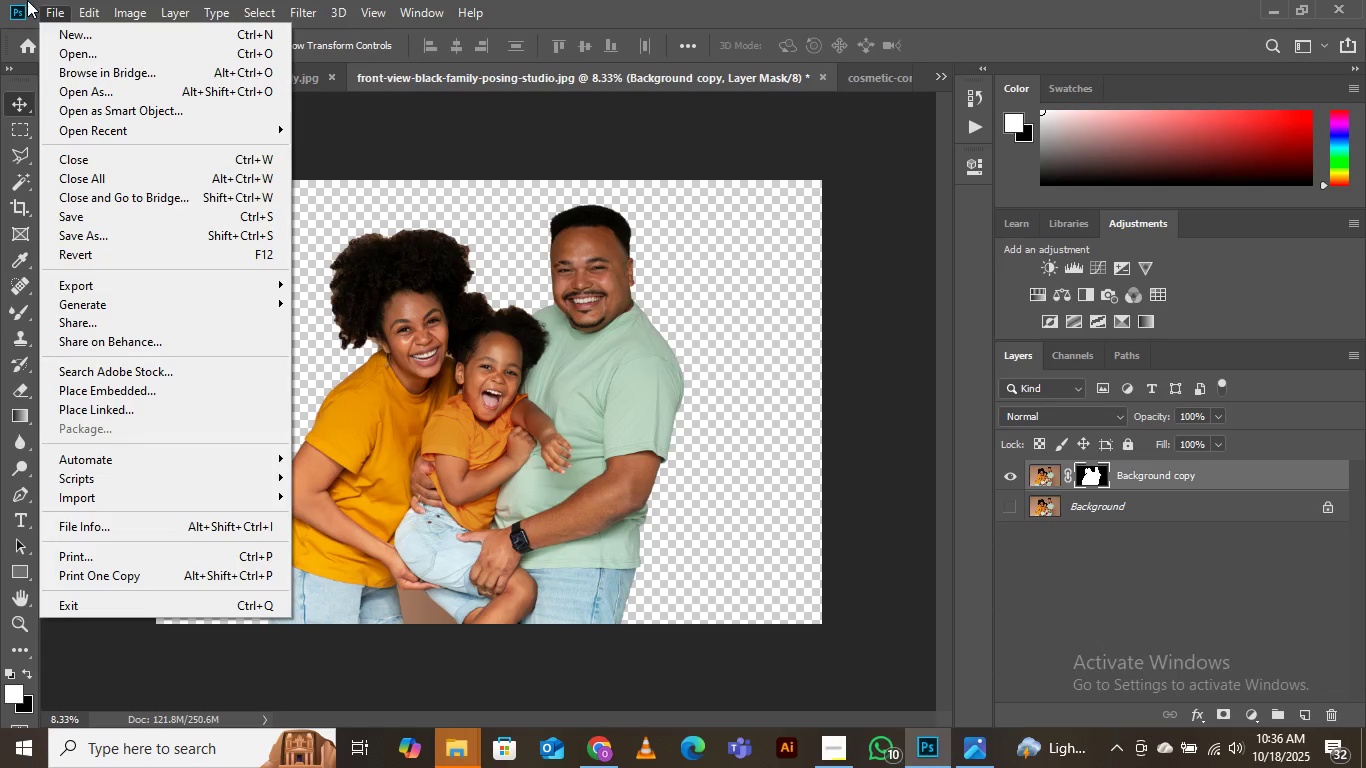 
left_click([342, 301])
 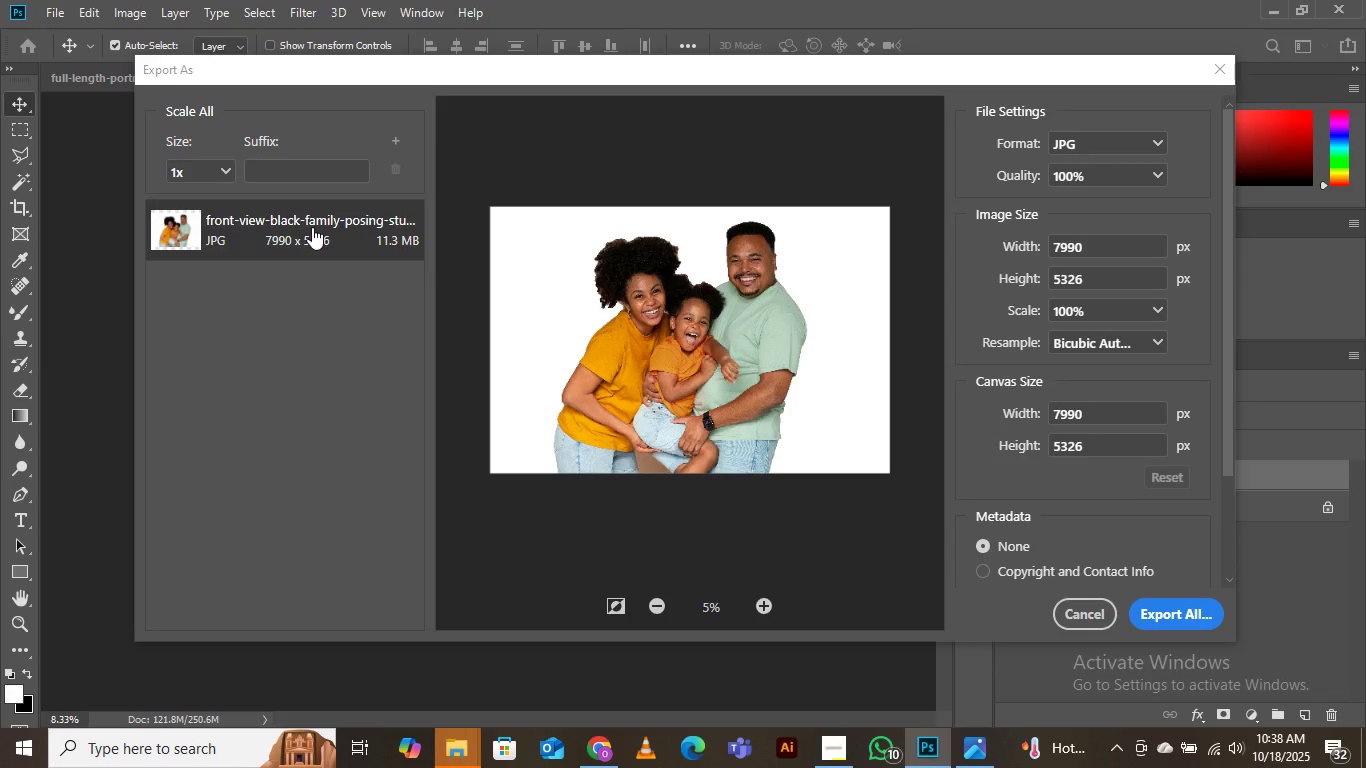 
wait(99.39)
 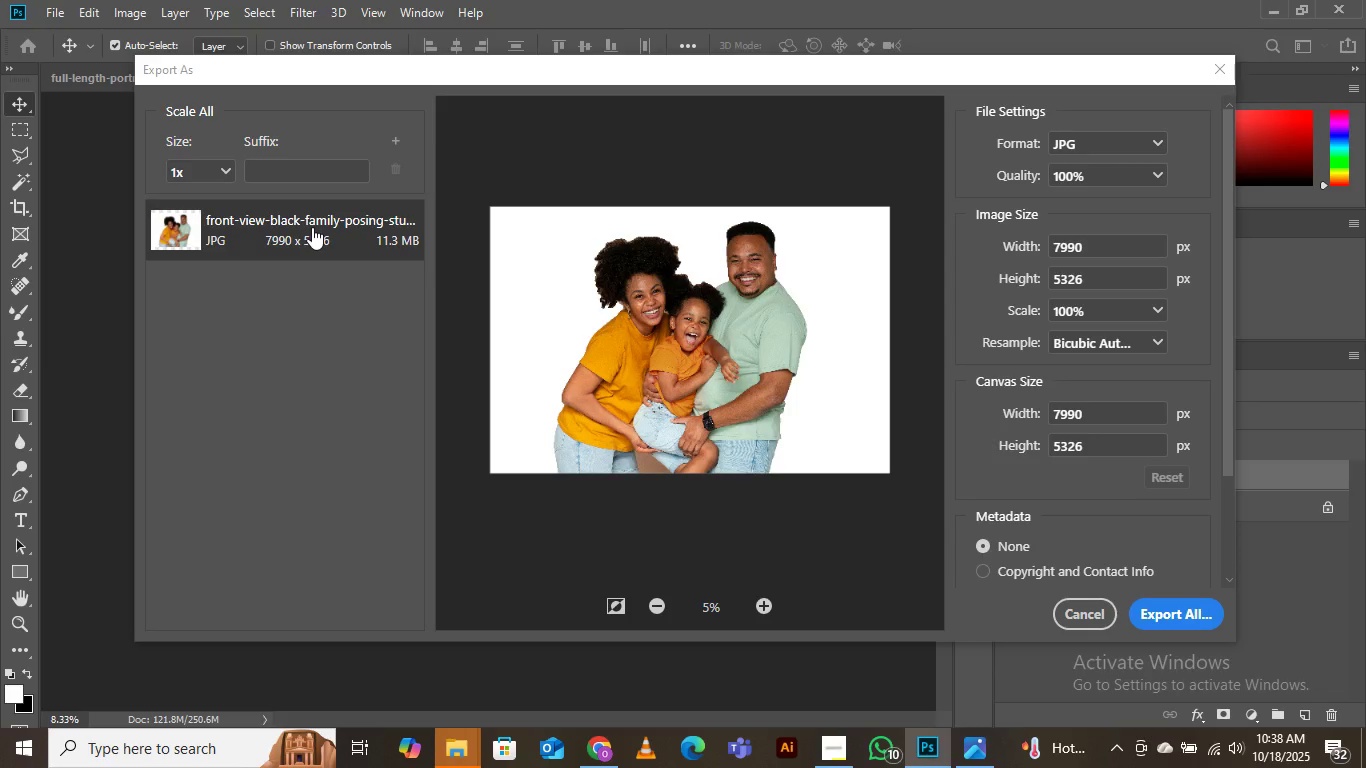 
left_click([1107, 145])
 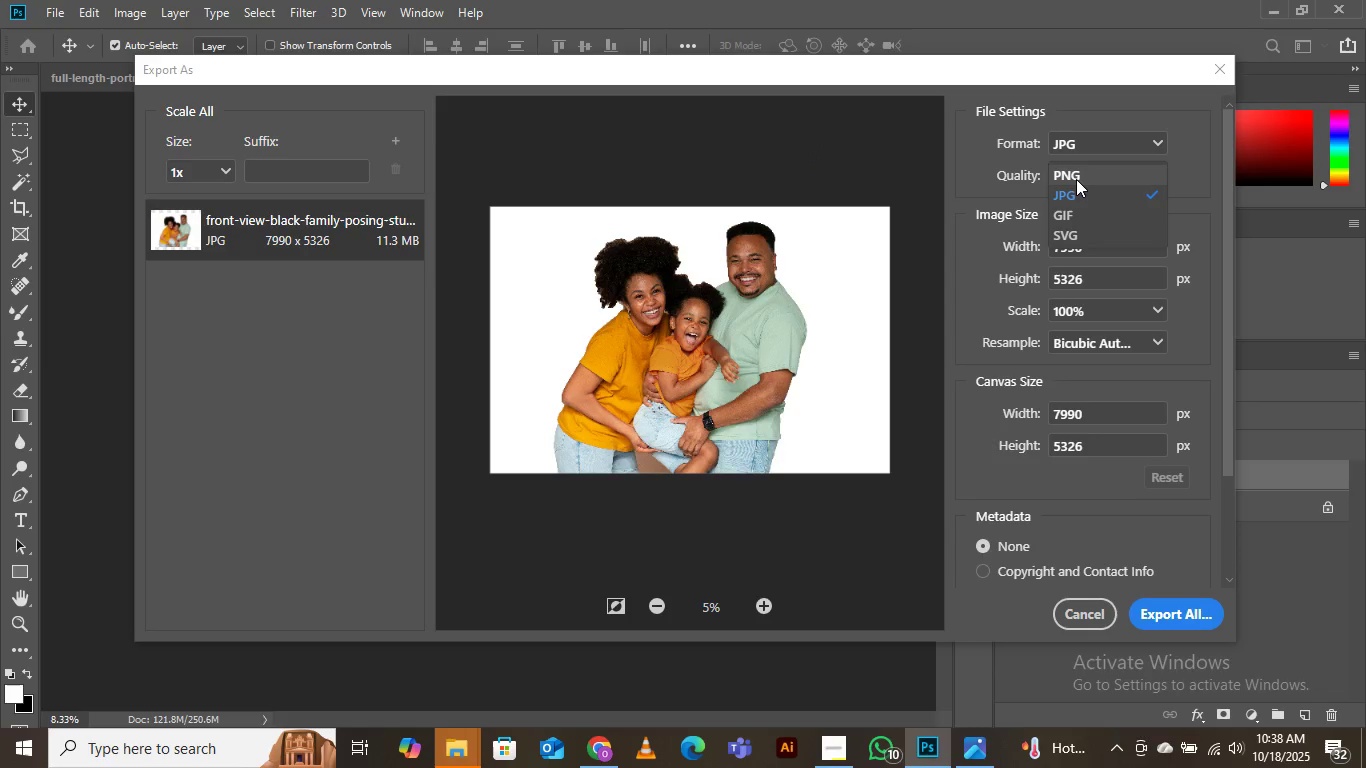 
left_click([1076, 177])
 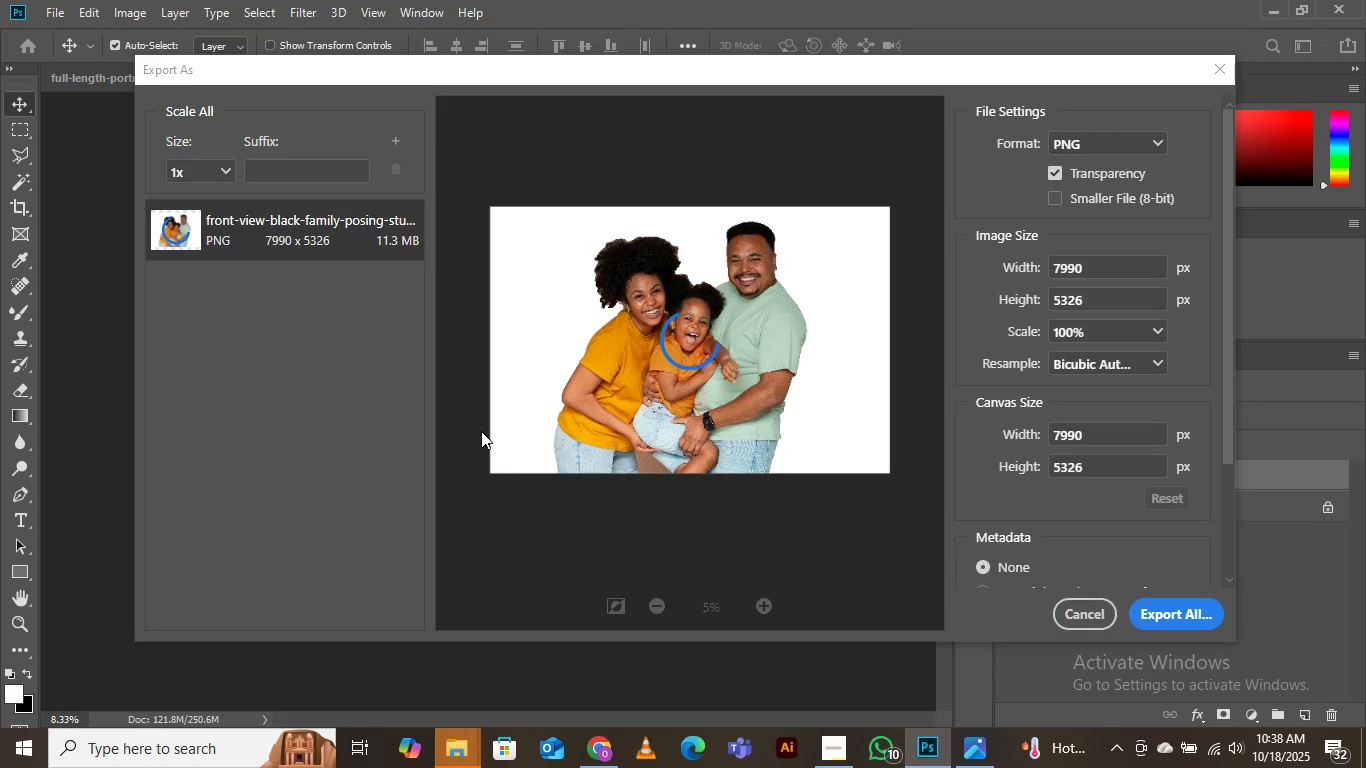 
wait(12.35)
 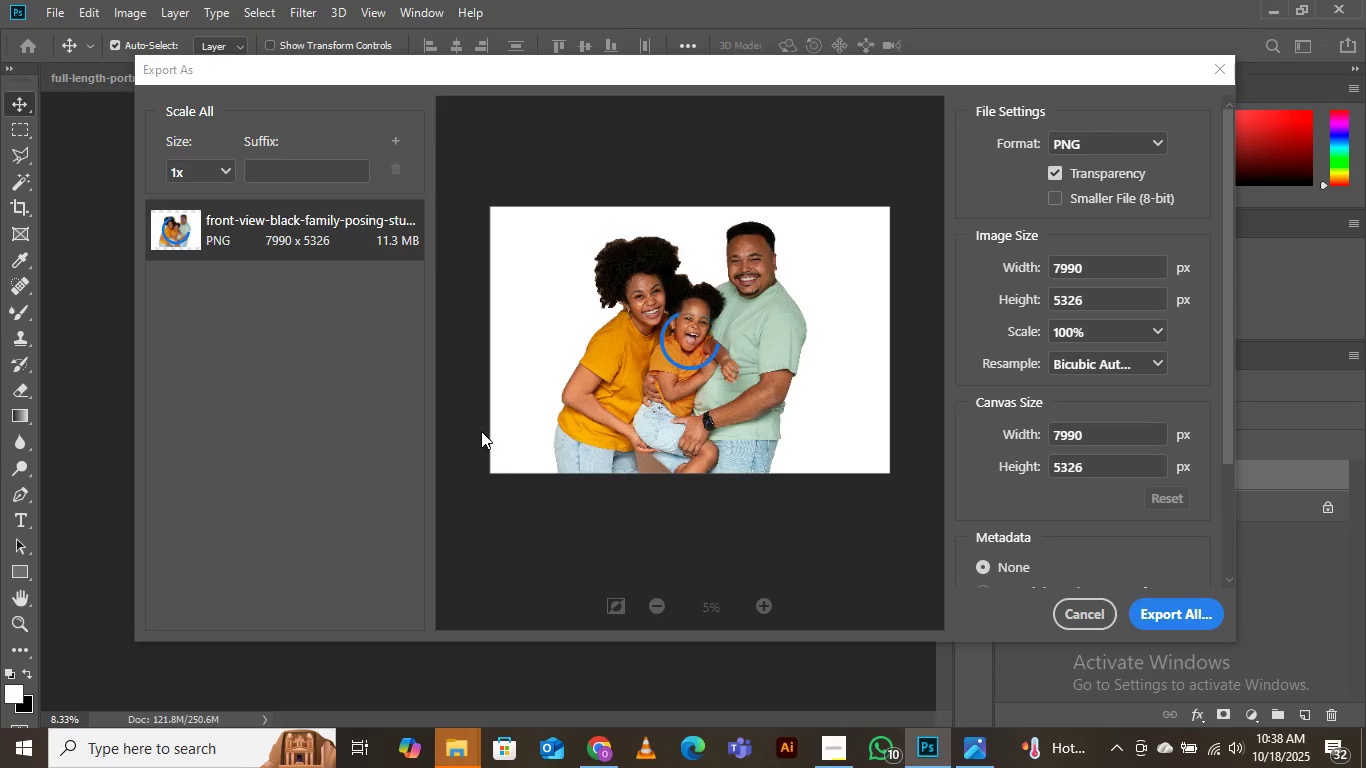 
left_click([1160, 621])
 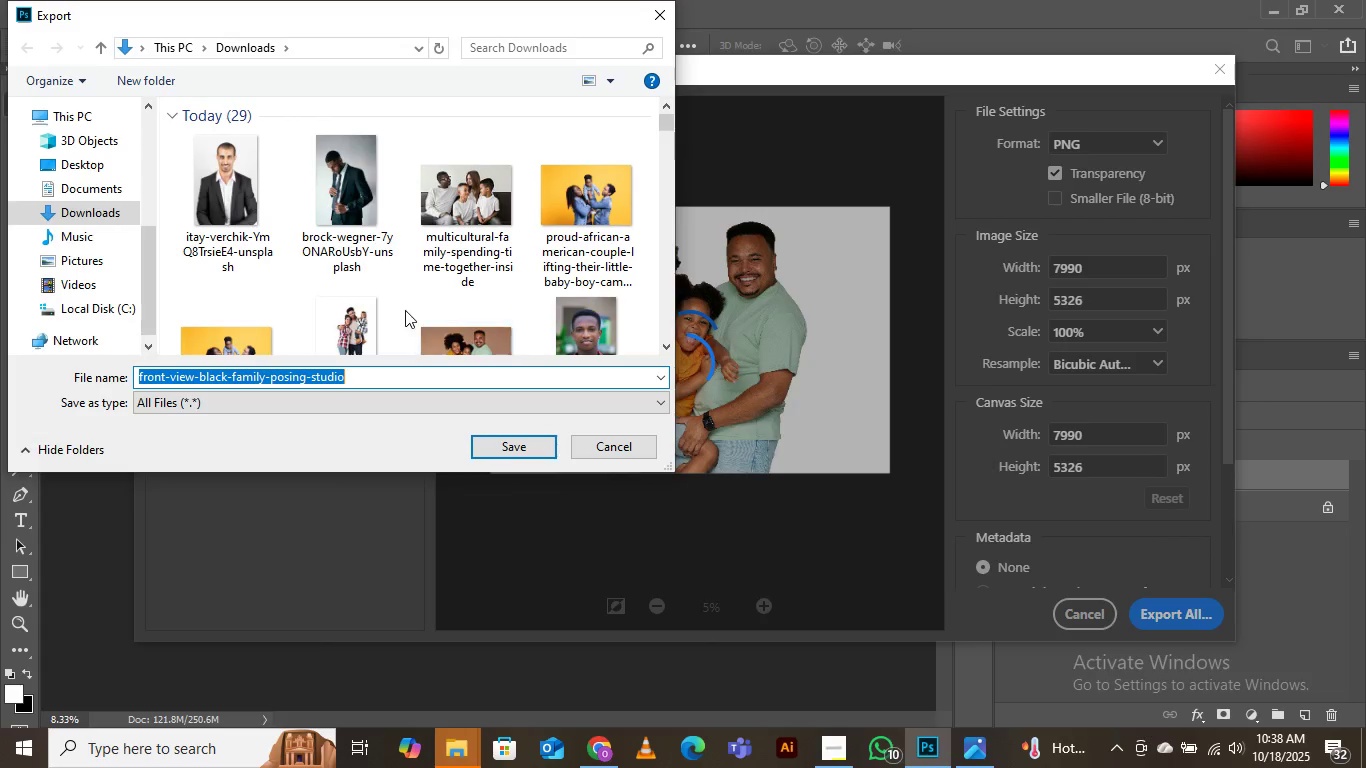 
scroll: coordinate [369, 242], scroll_direction: down, amount: 8.0
 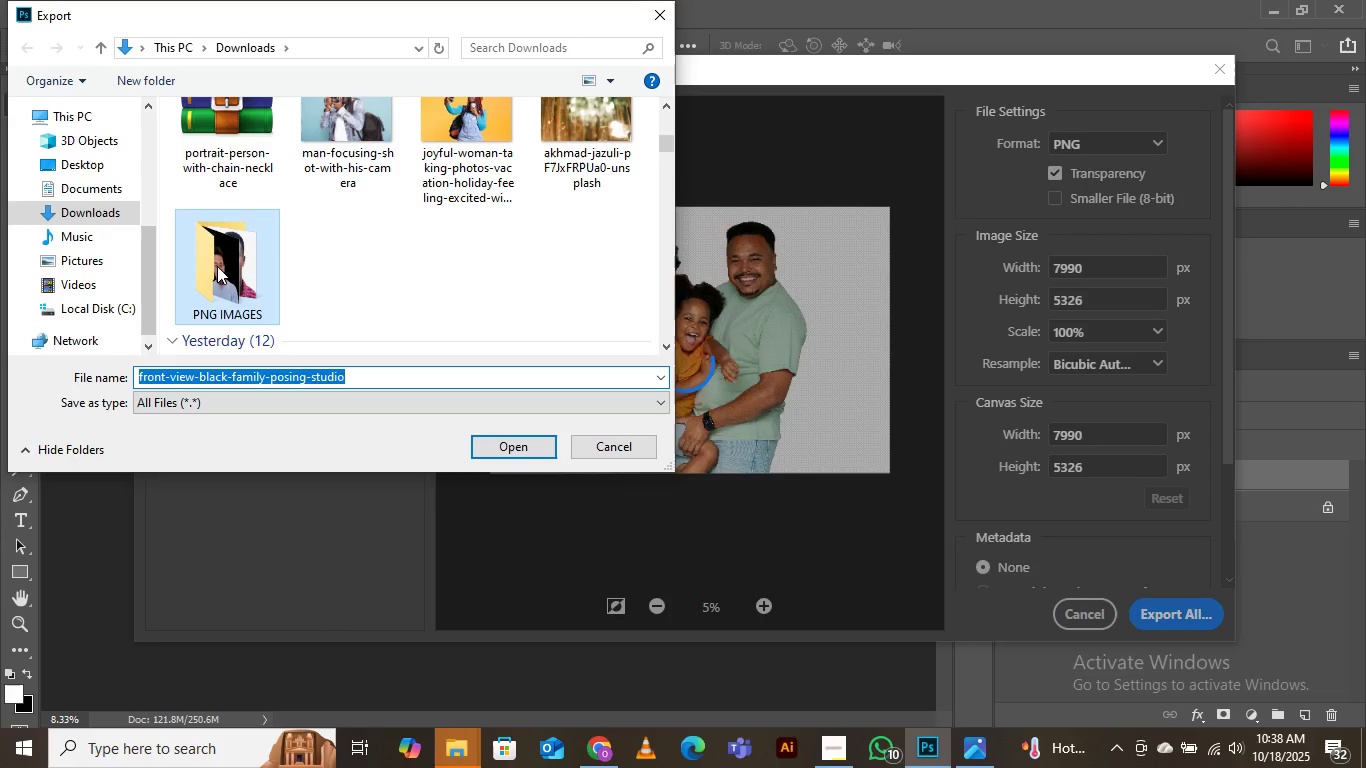 
double_click([217, 266])
 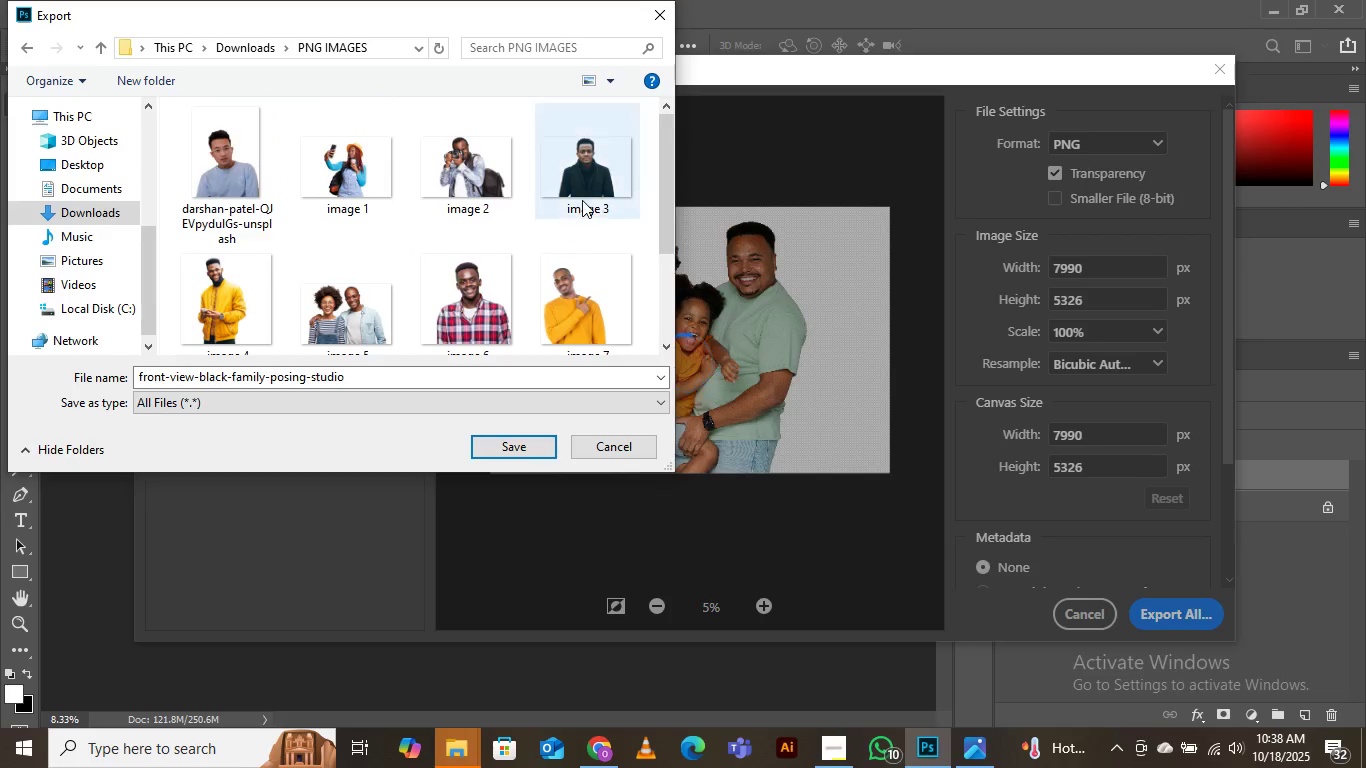 
scroll: coordinate [582, 212], scroll_direction: down, amount: 5.0
 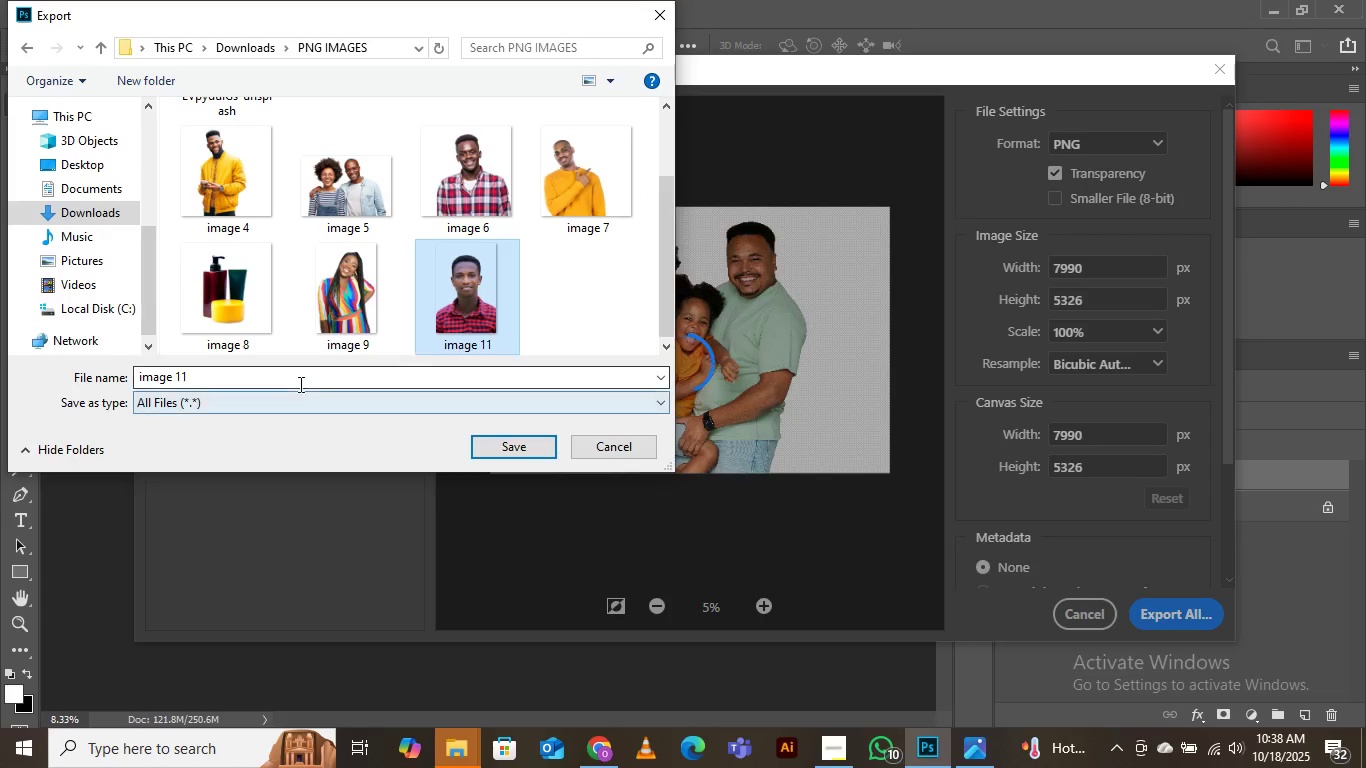 
left_click([299, 378])
 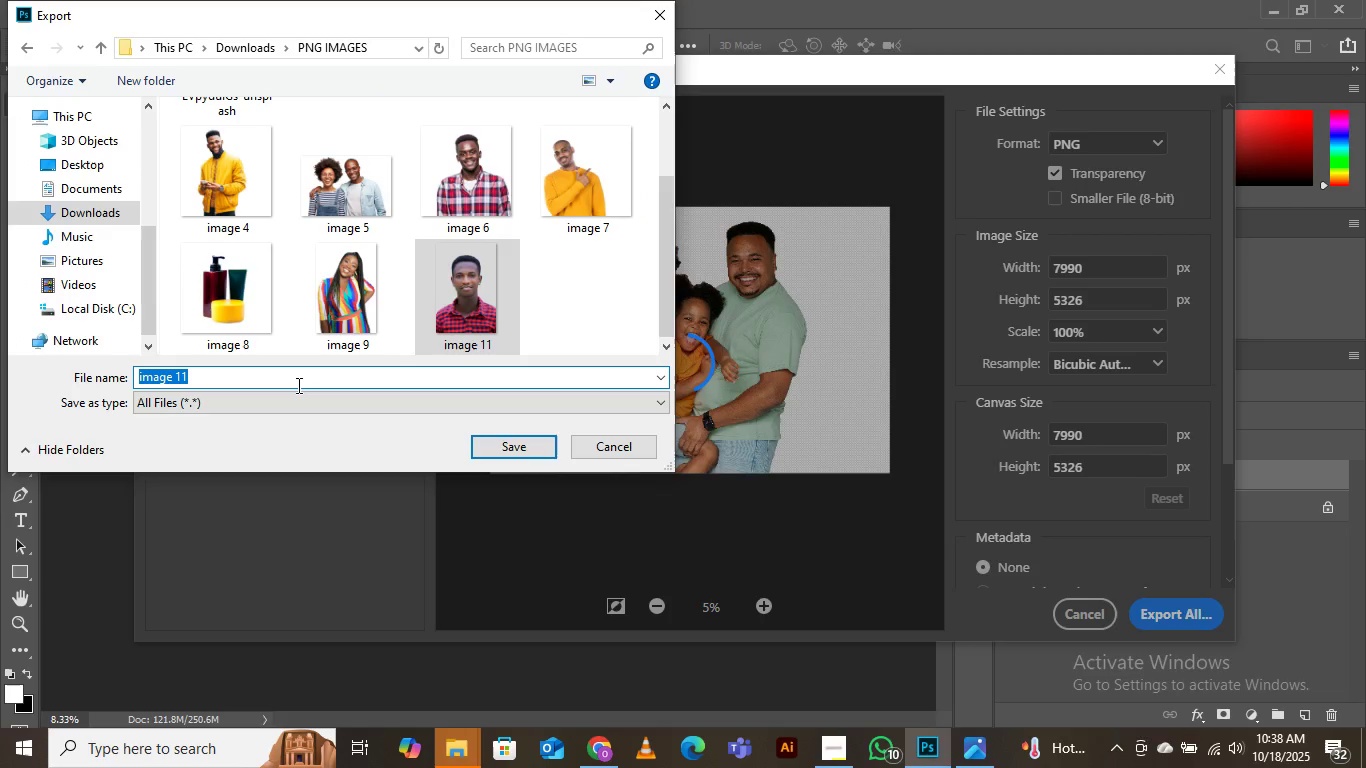 
key(ArrowRight)
 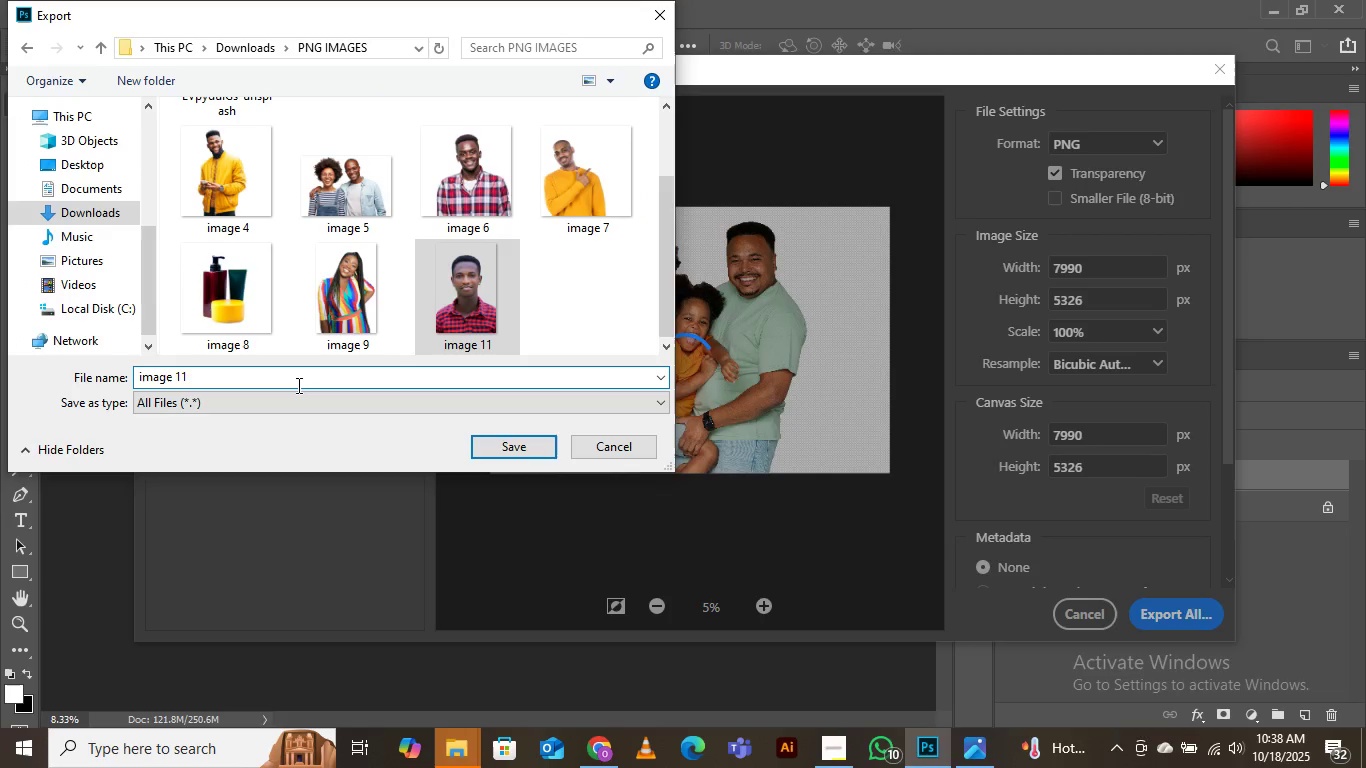 
key(Backspace)
 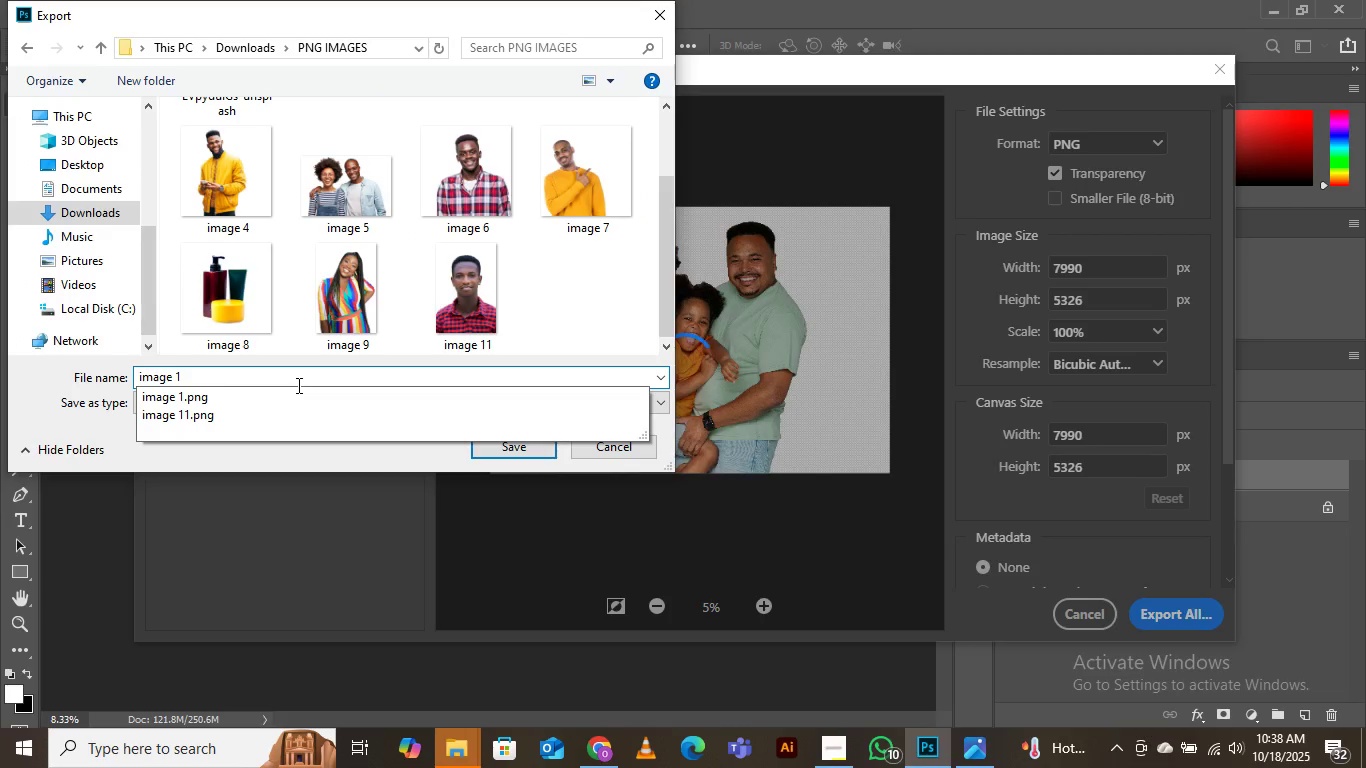 
key(2)
 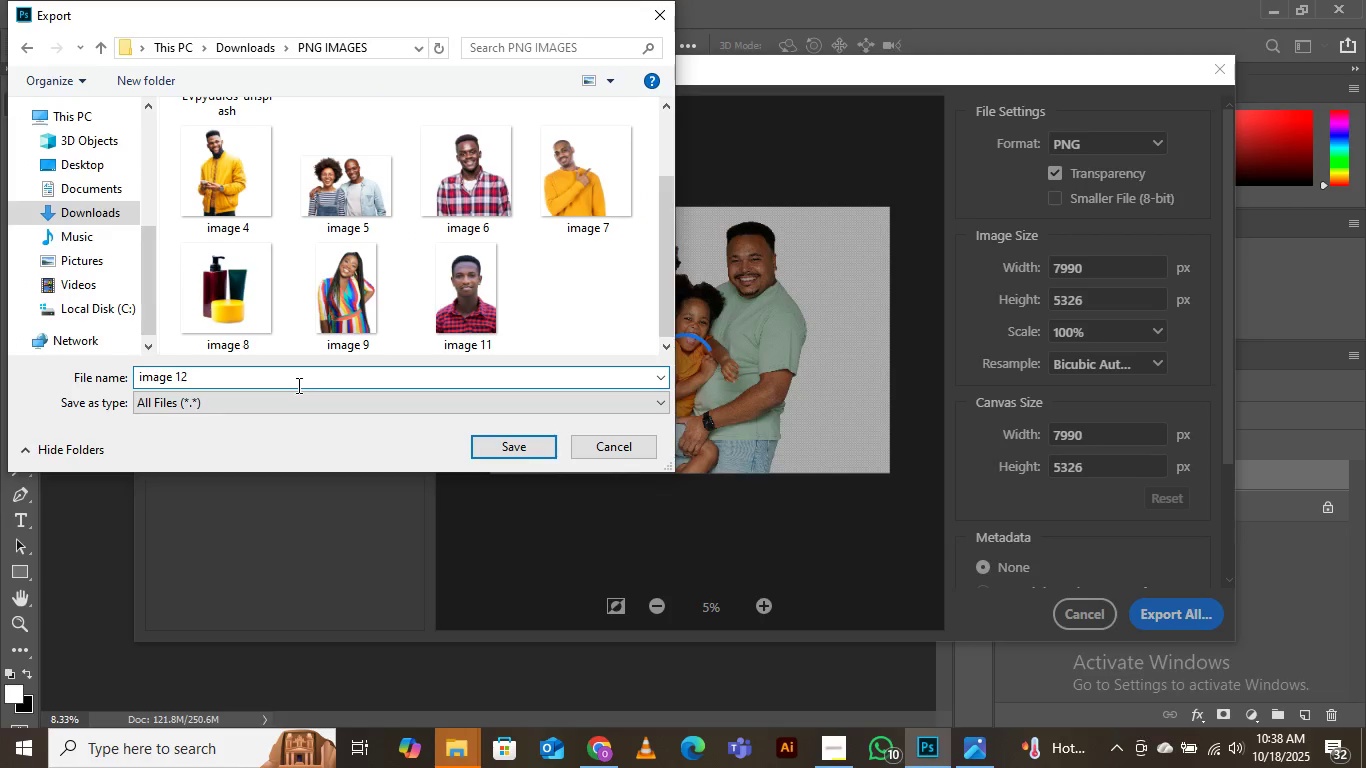 
key(Enter)
 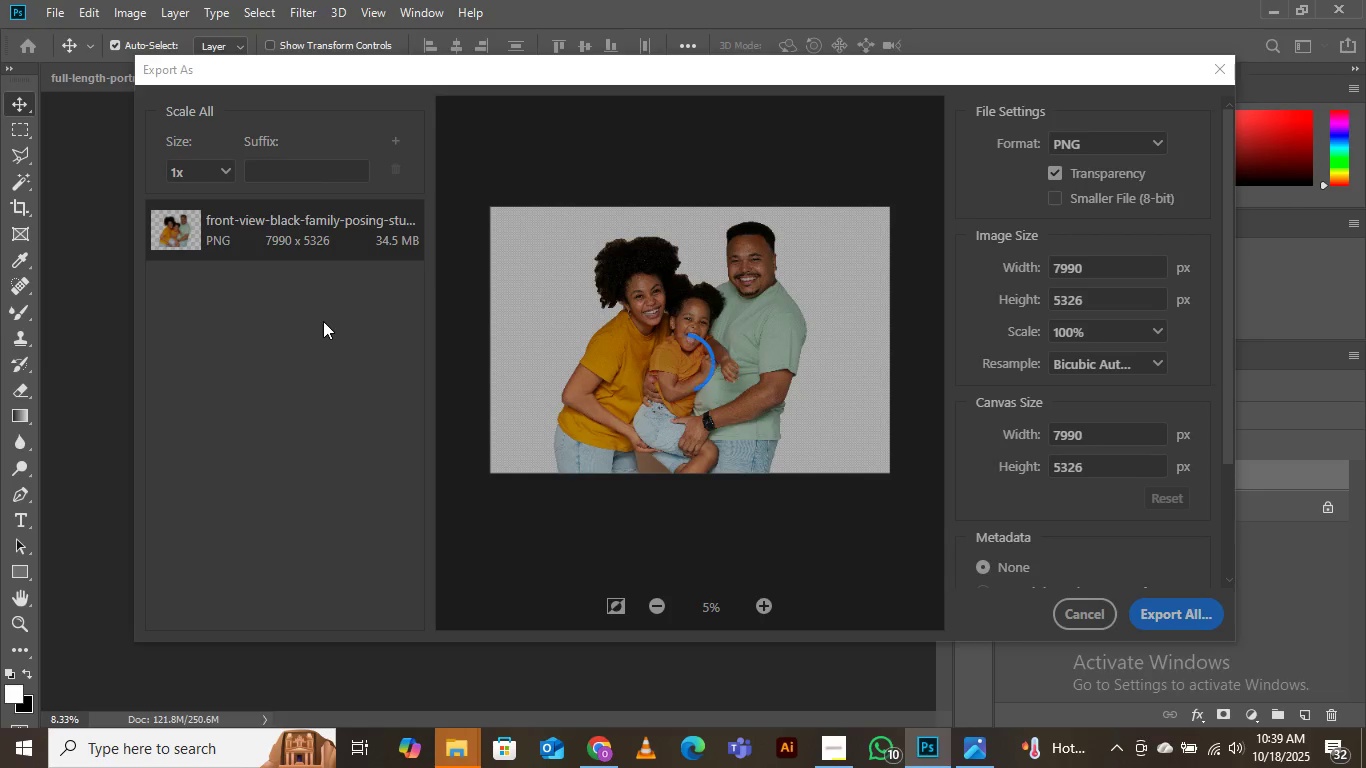 
wait(15.02)
 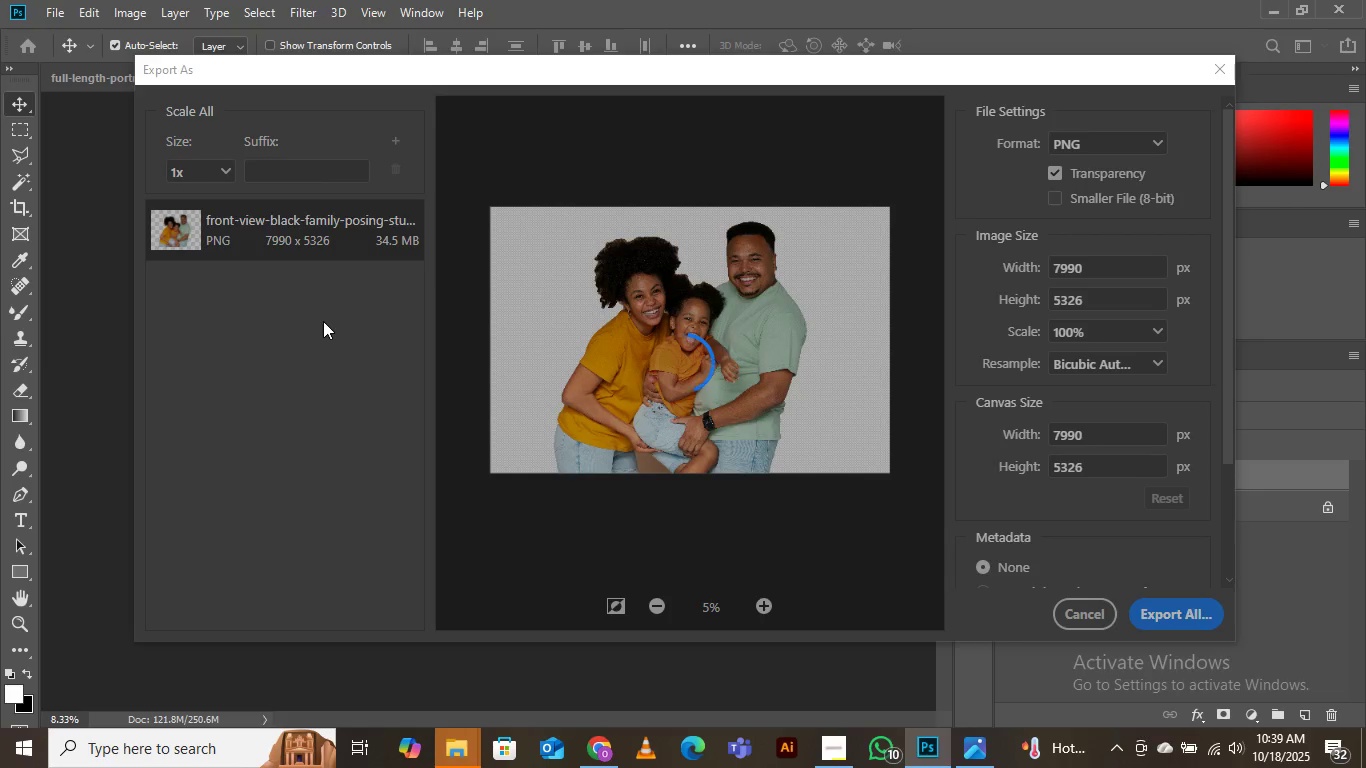 
mouse_move([821, 747])